 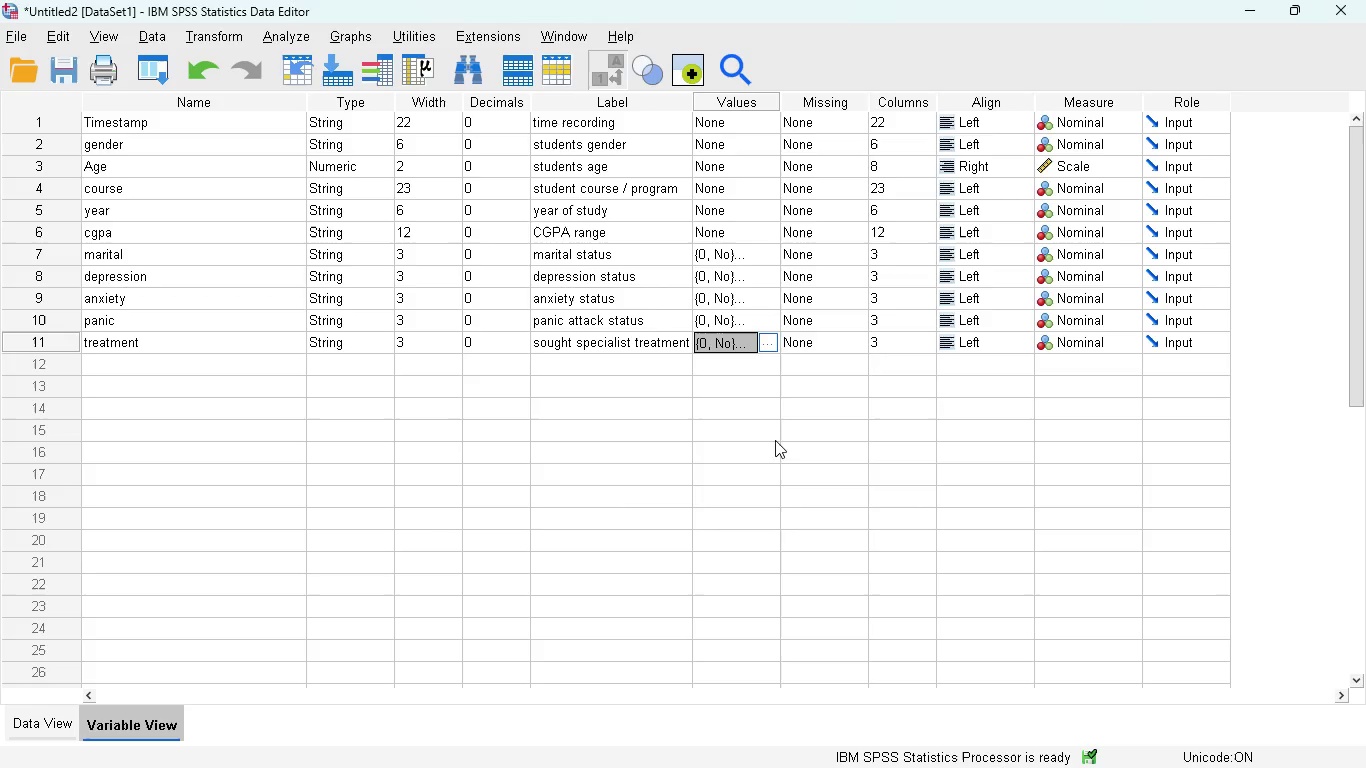 
left_click([49, 728])
 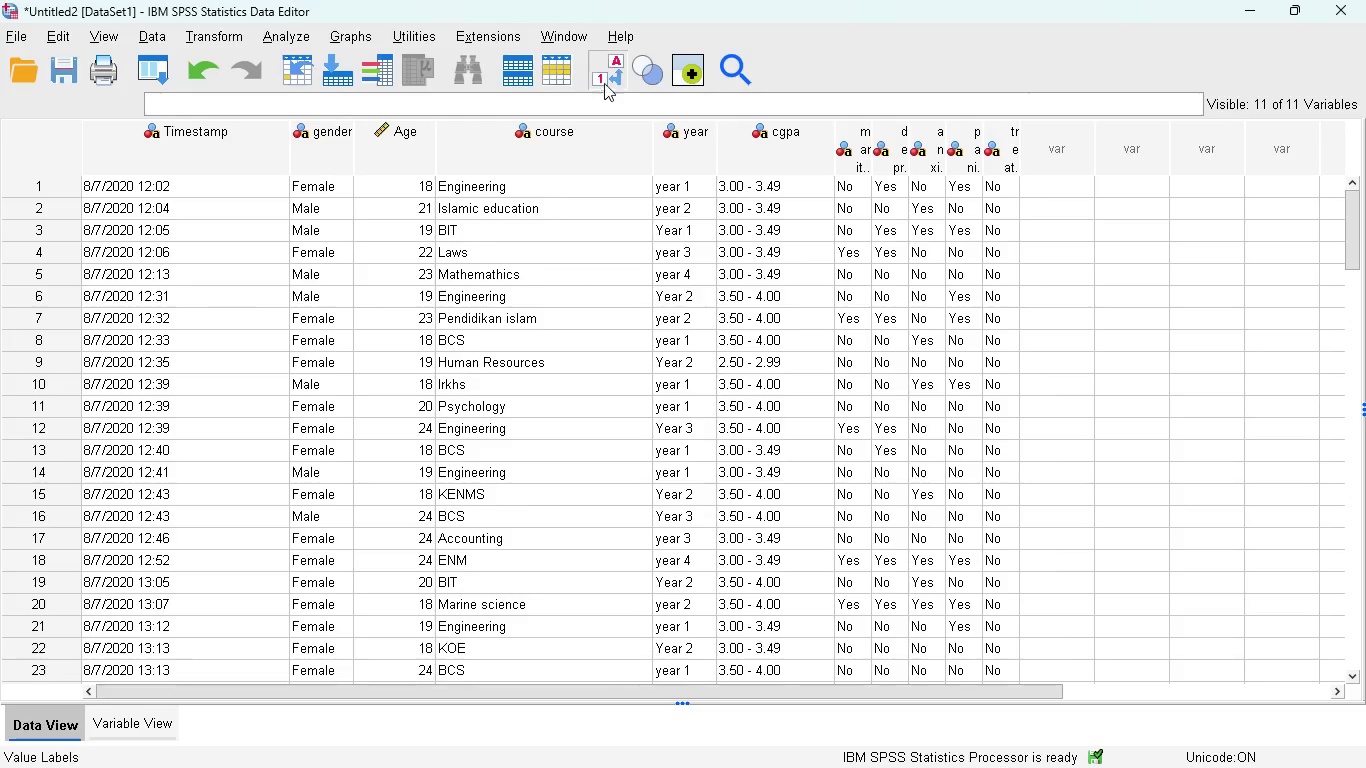 
left_click([616, 64])
 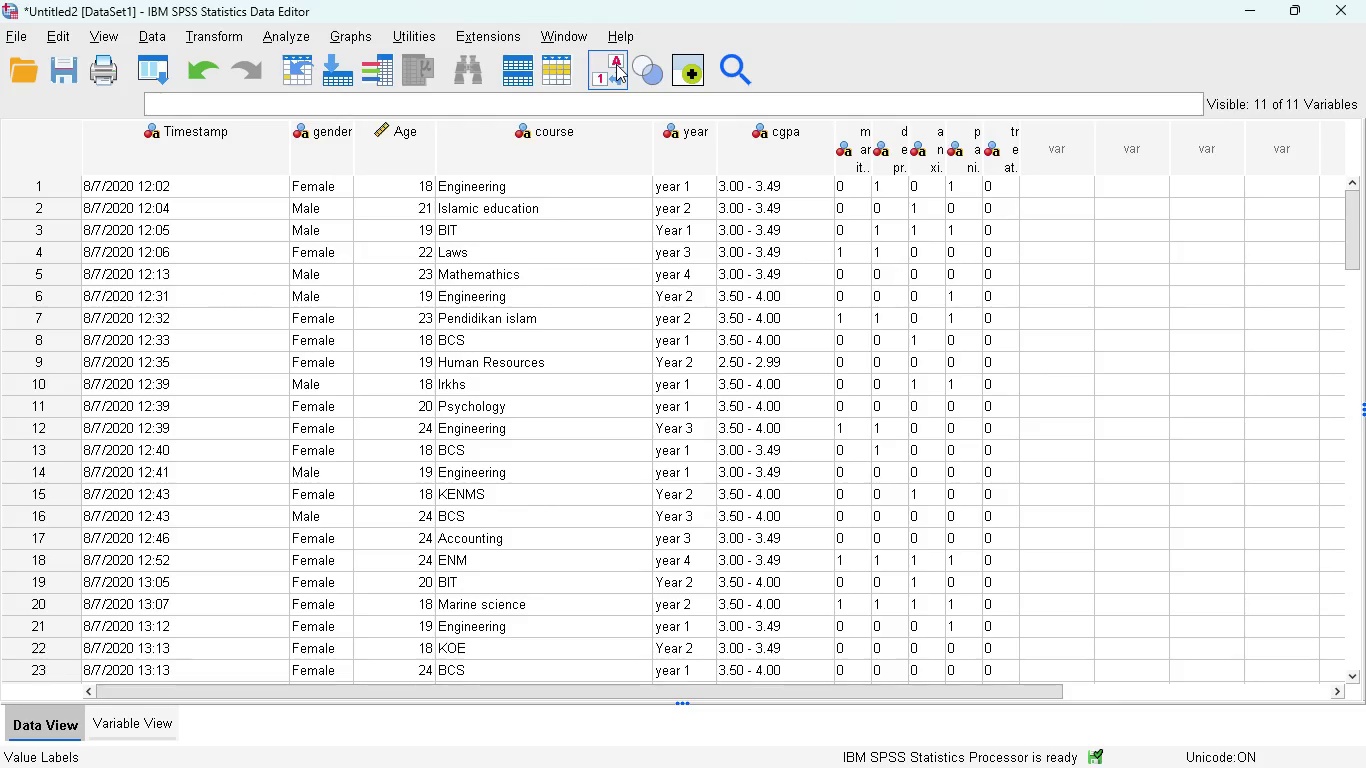 
left_click([616, 64])
 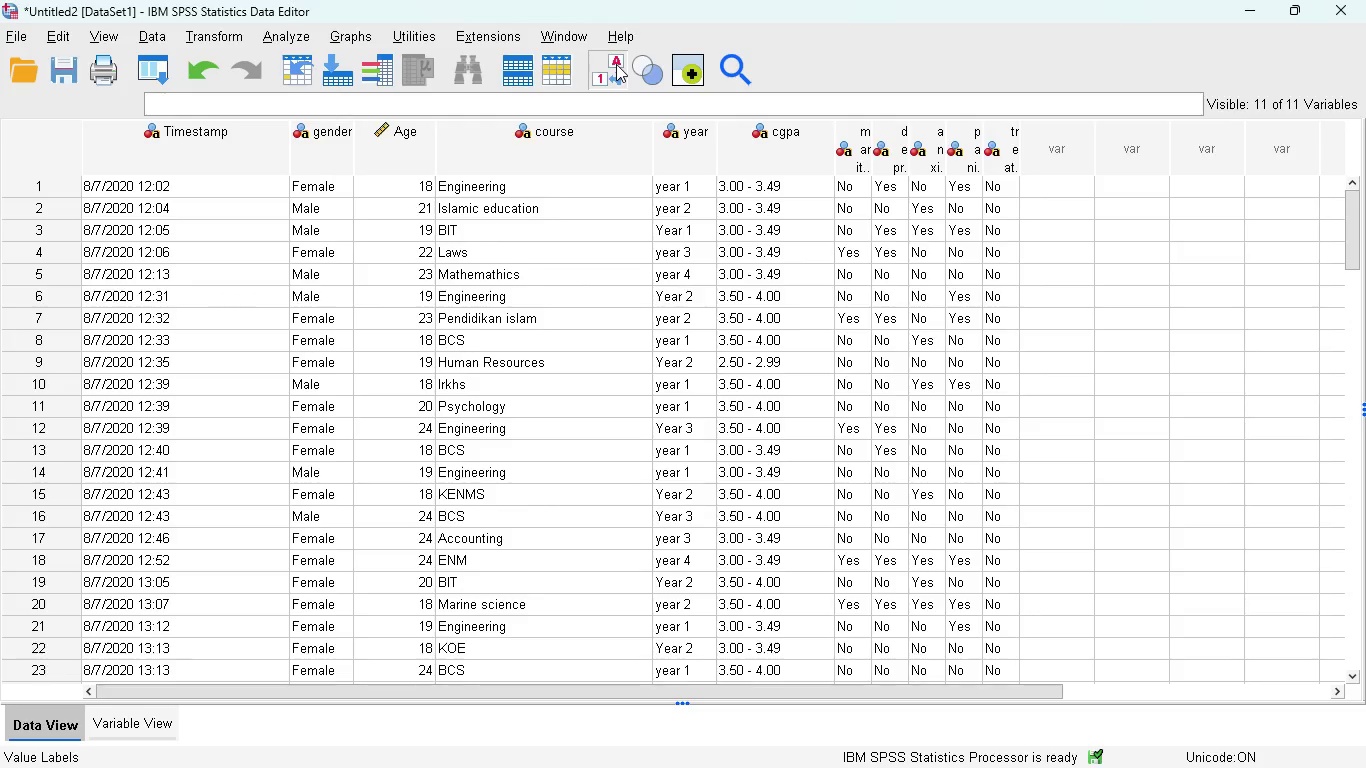 
left_click([616, 64])
 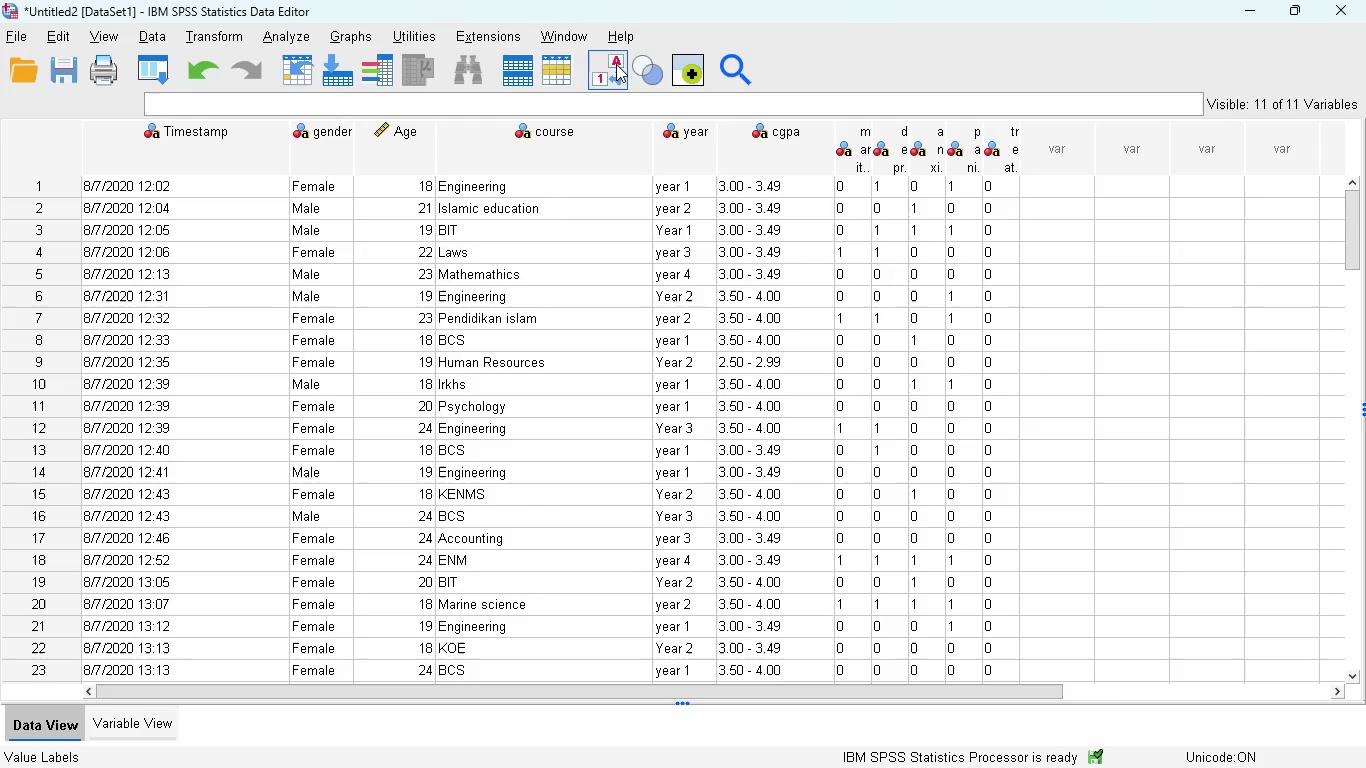 
left_click([616, 64])
 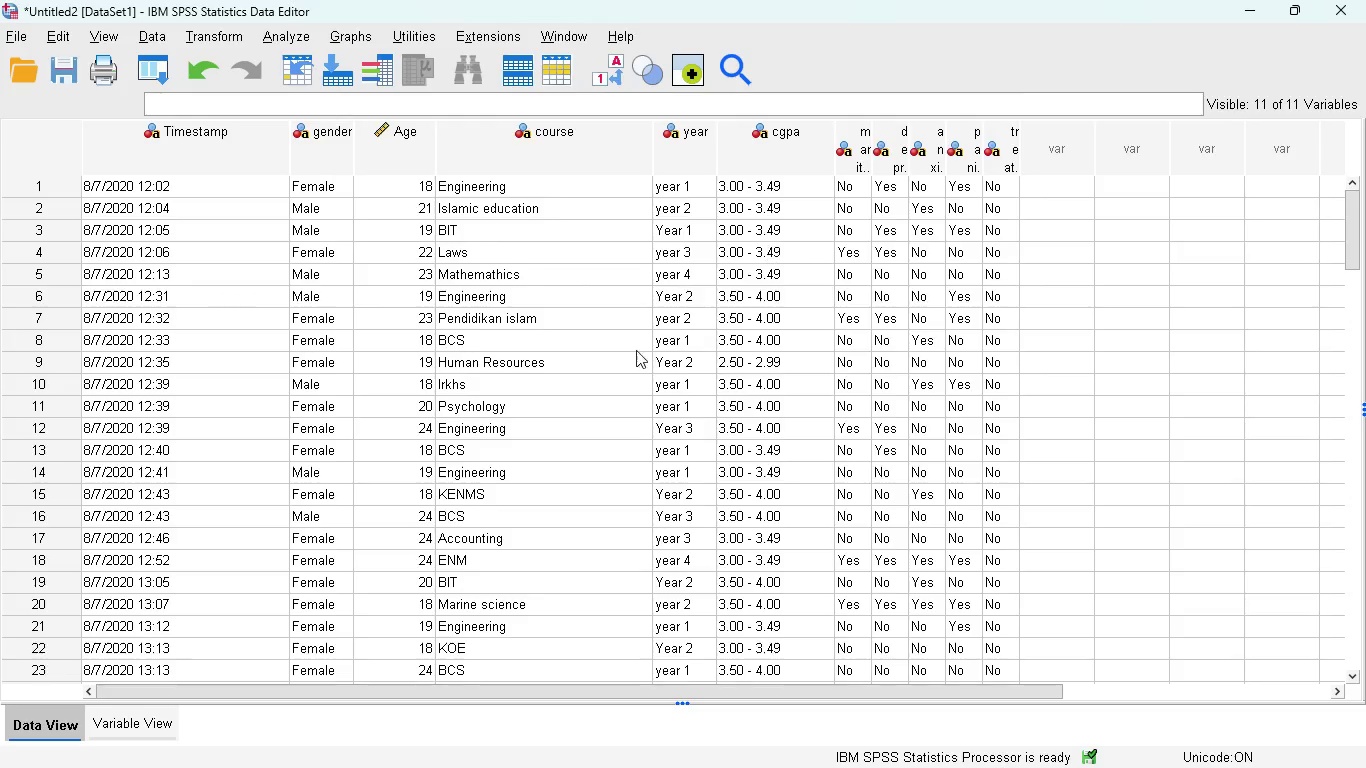 
left_click([153, 726])
 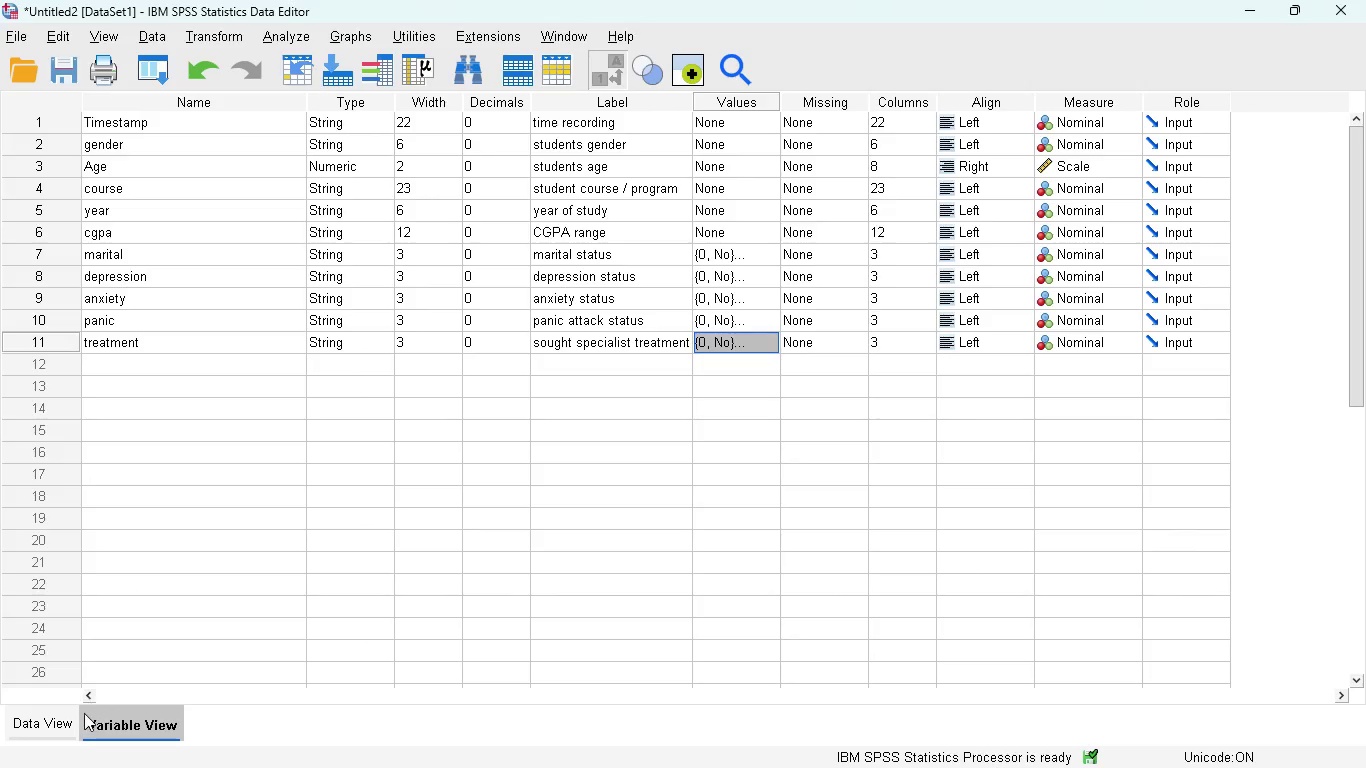 
wait(10.61)
 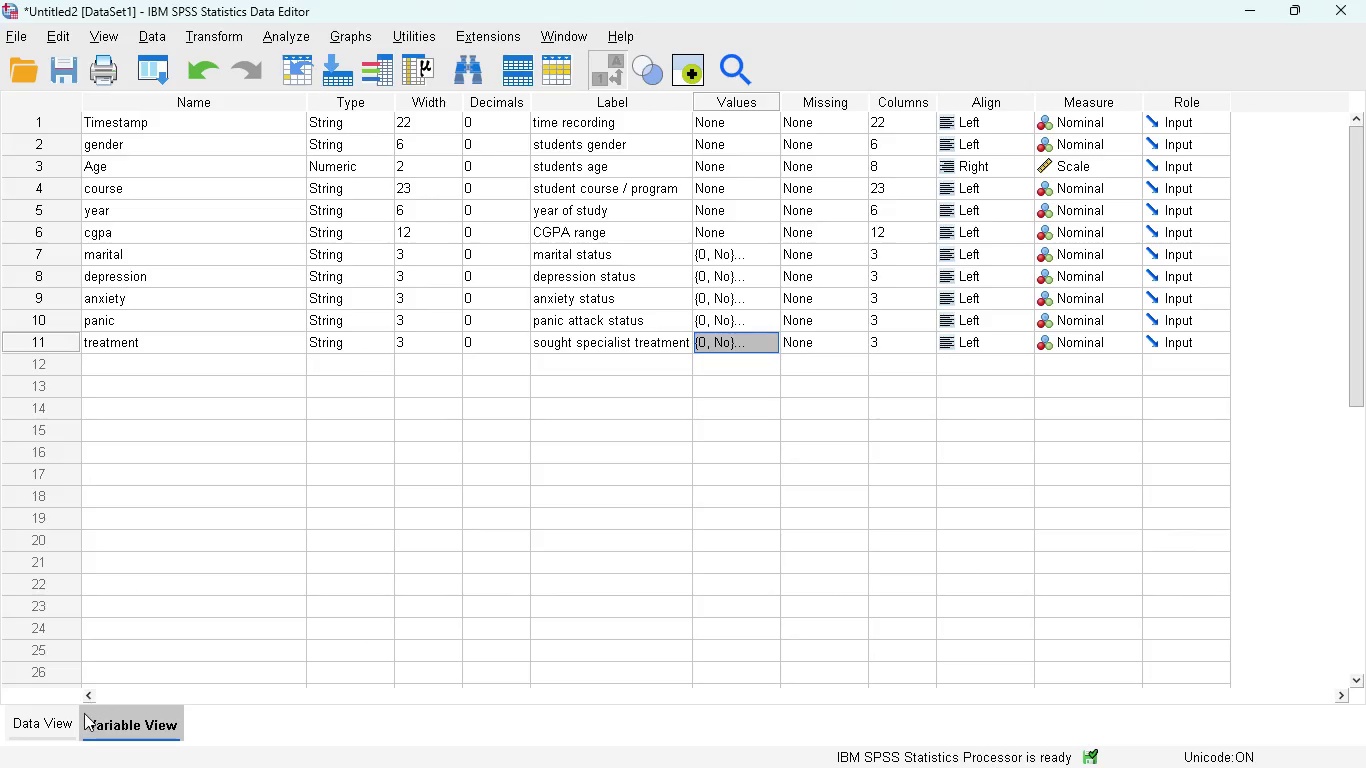 
left_click([152, 710])
 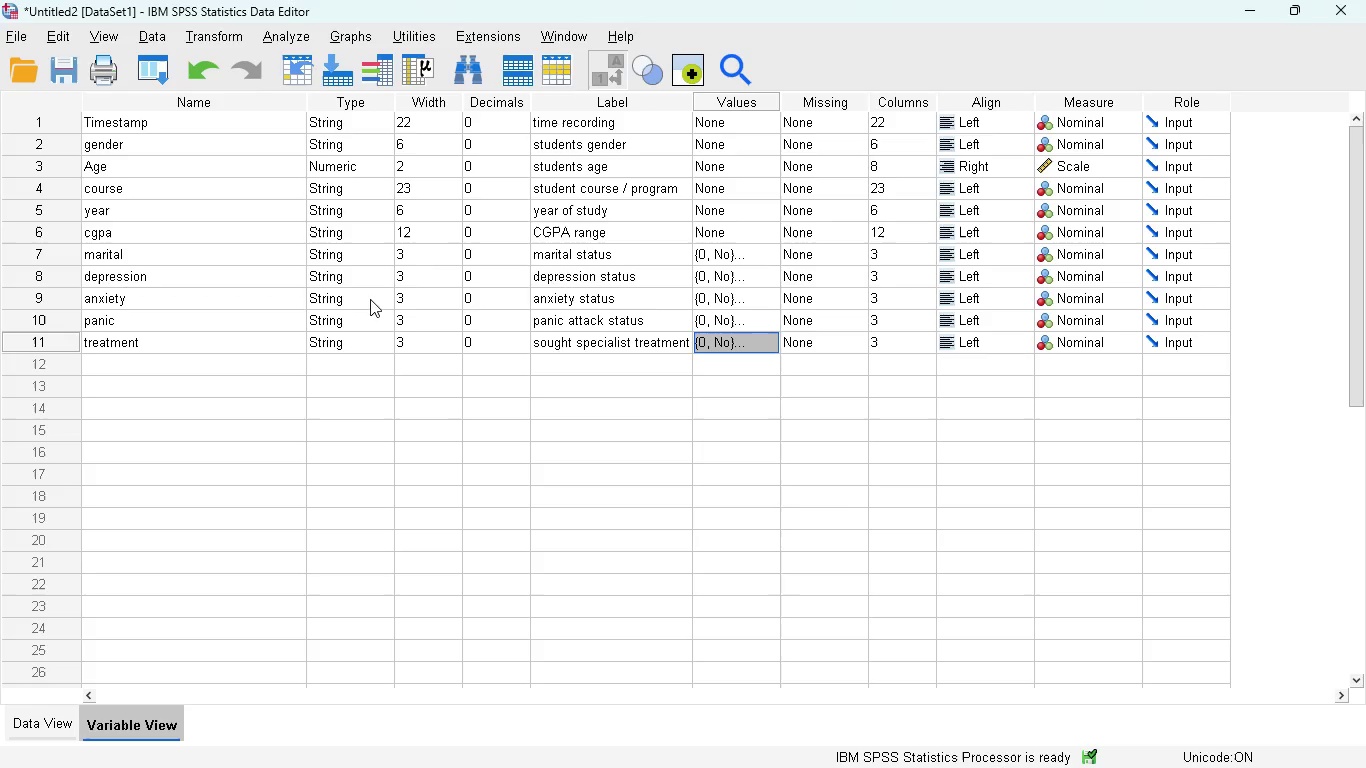 
wait(17.45)
 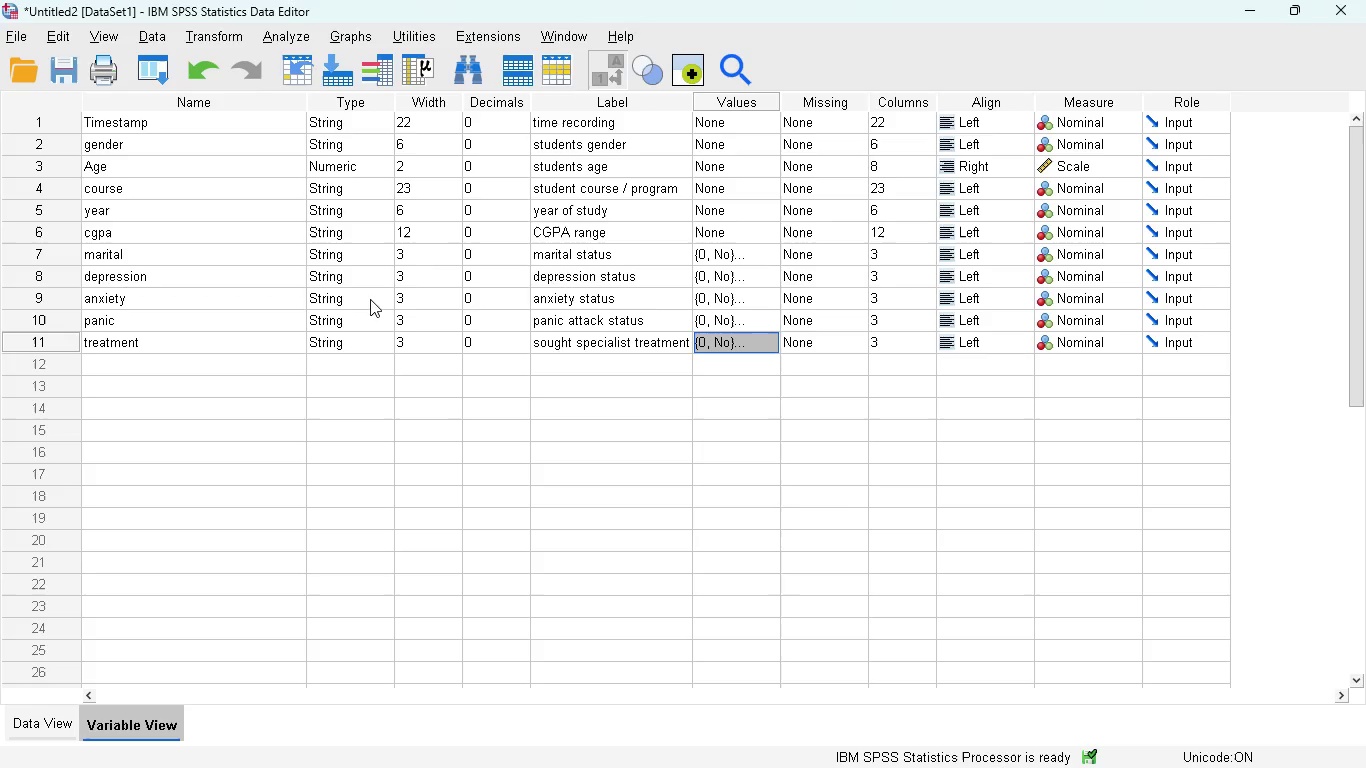 
left_click([731, 212])
 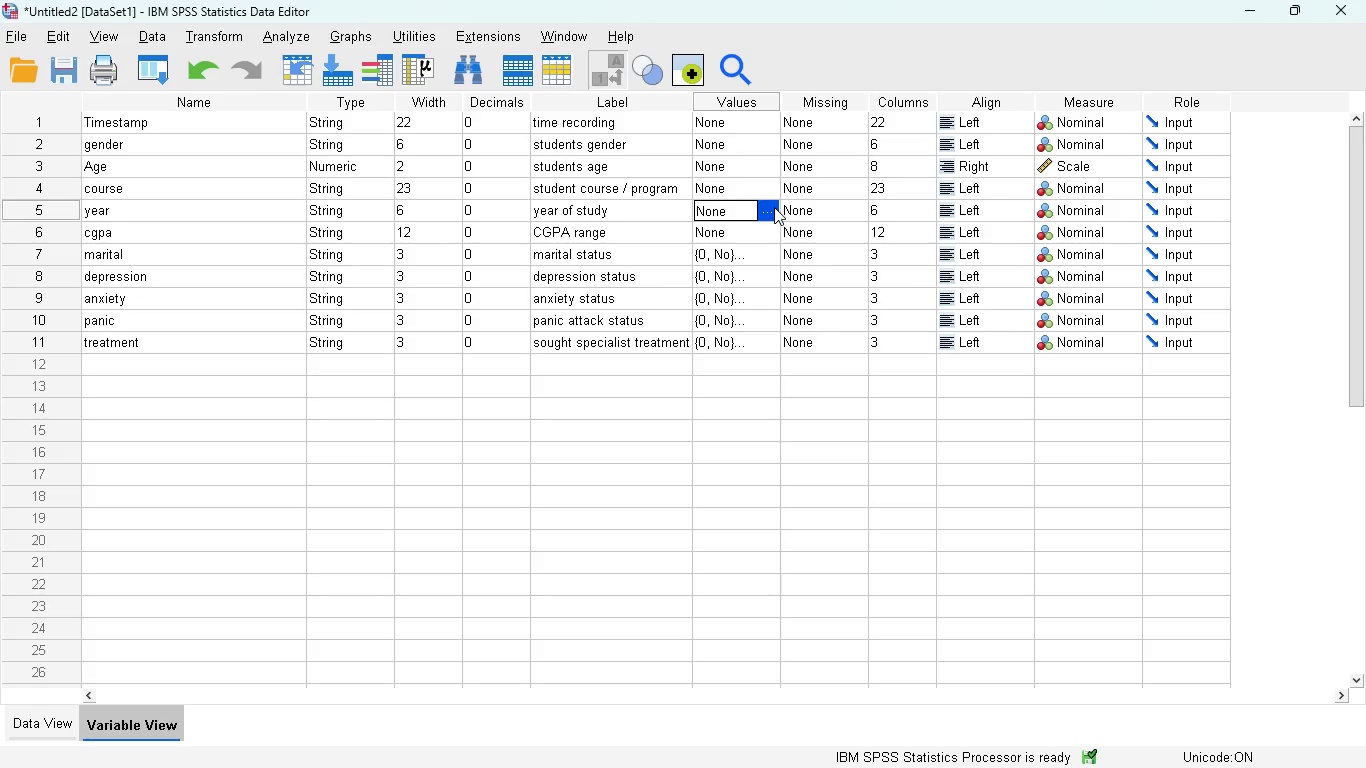 
left_click([774, 207])
 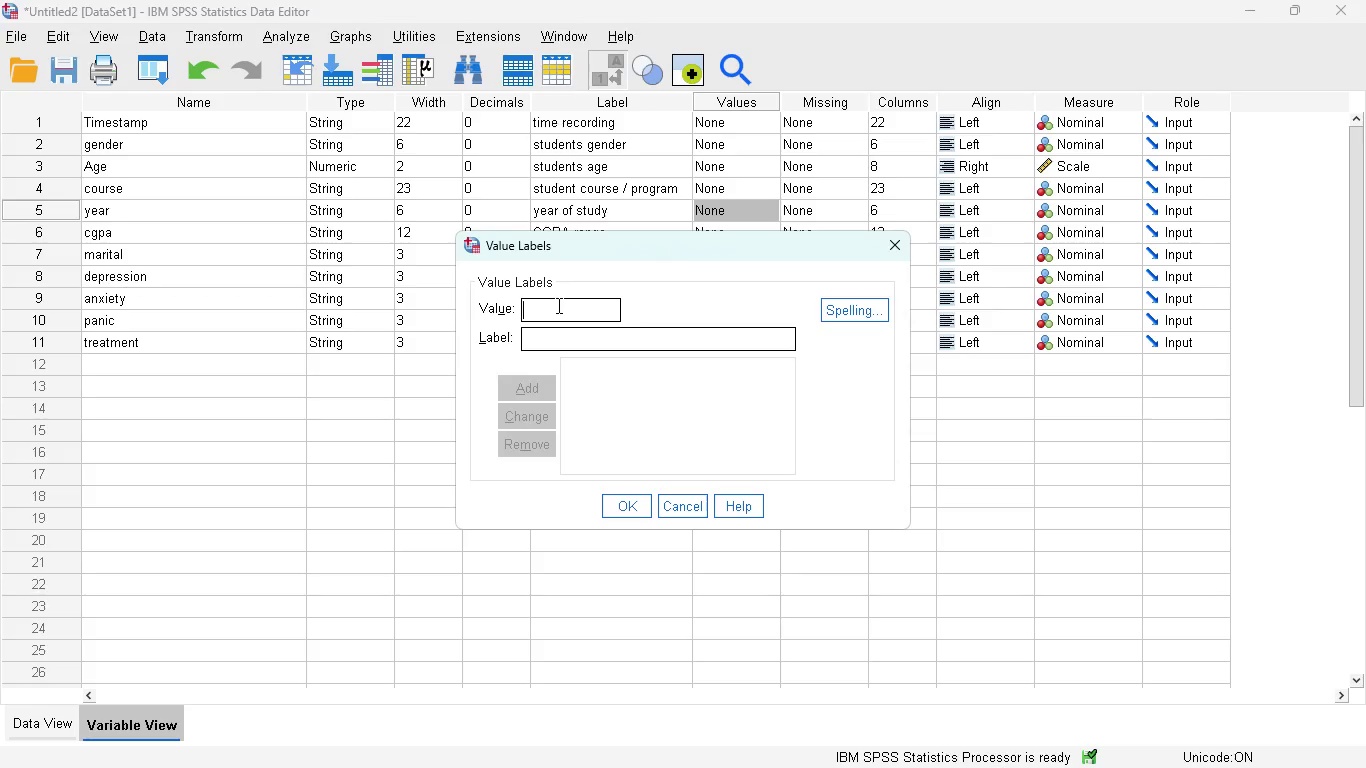 
key(1)
 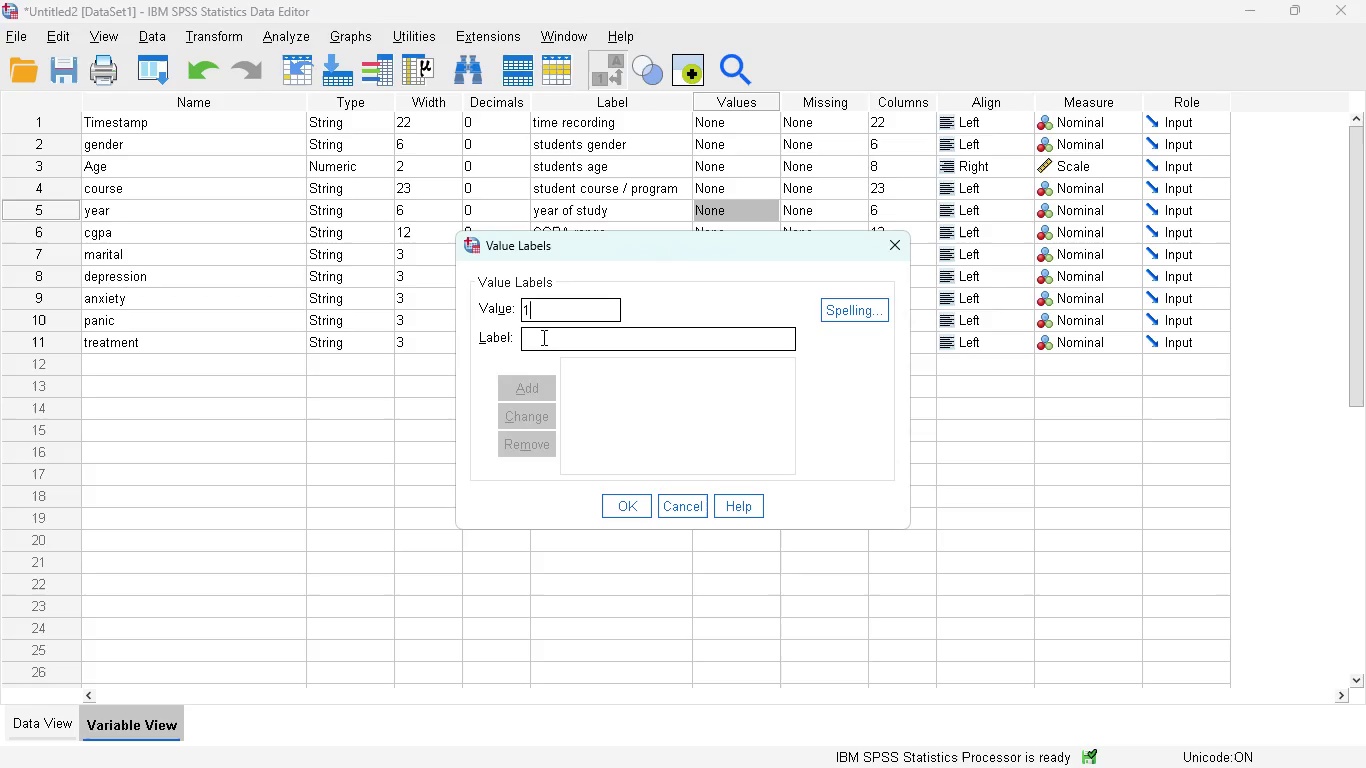 
left_click([542, 337])
 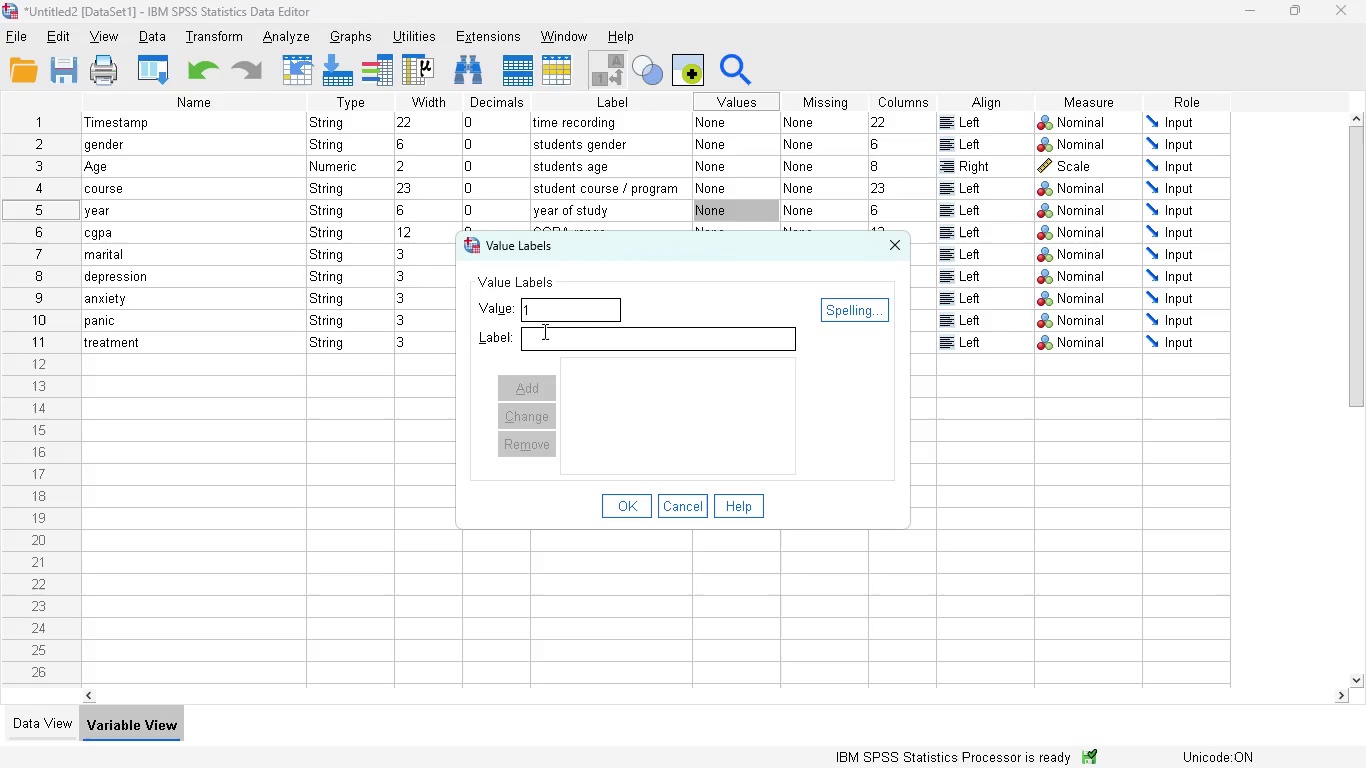 
type(Year)
 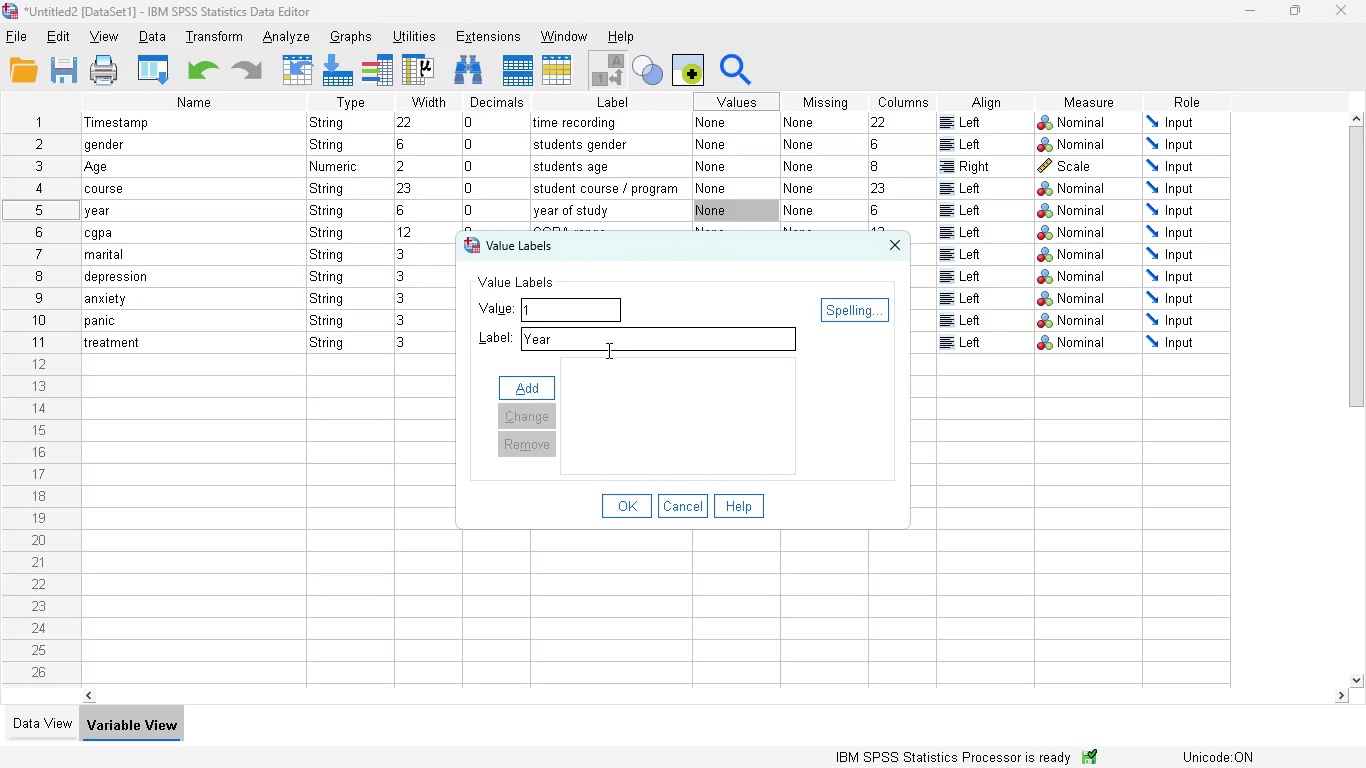 
key(Space)
 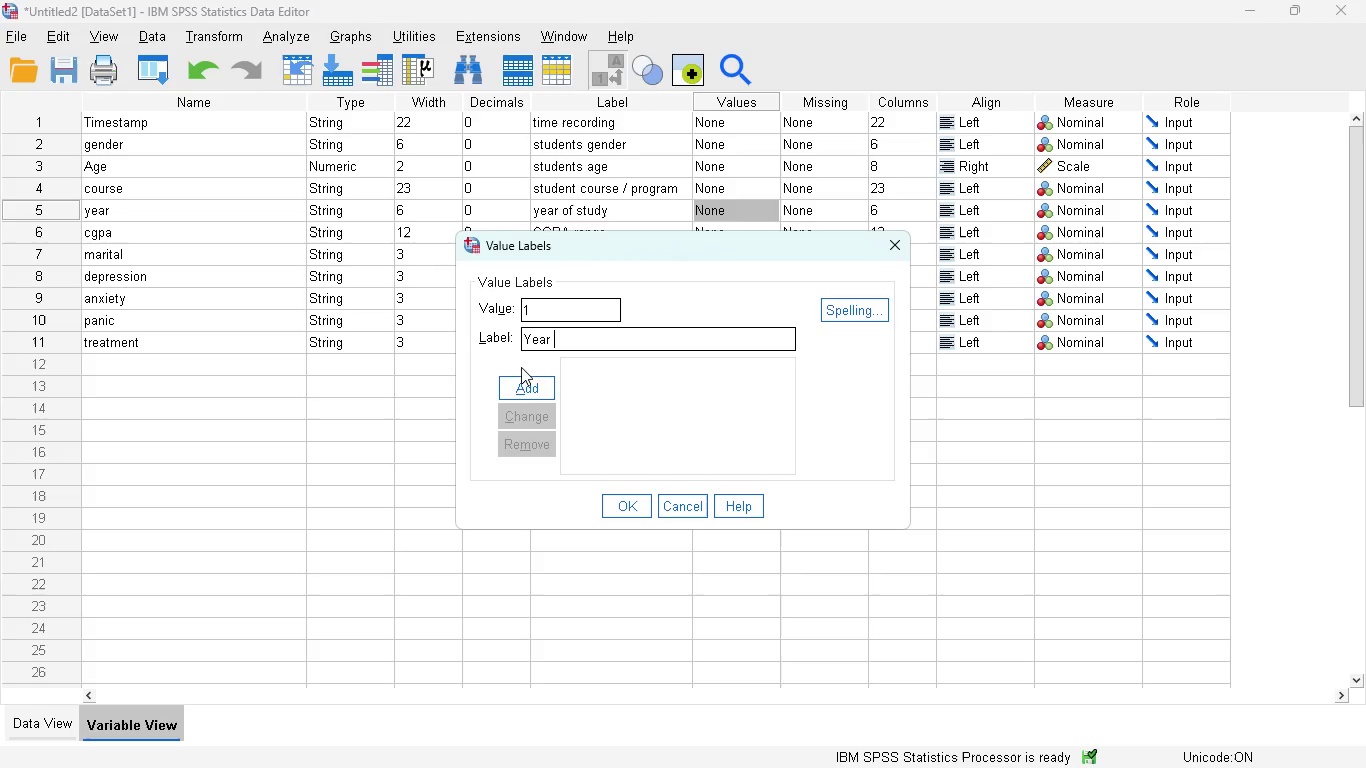 
key(1)
 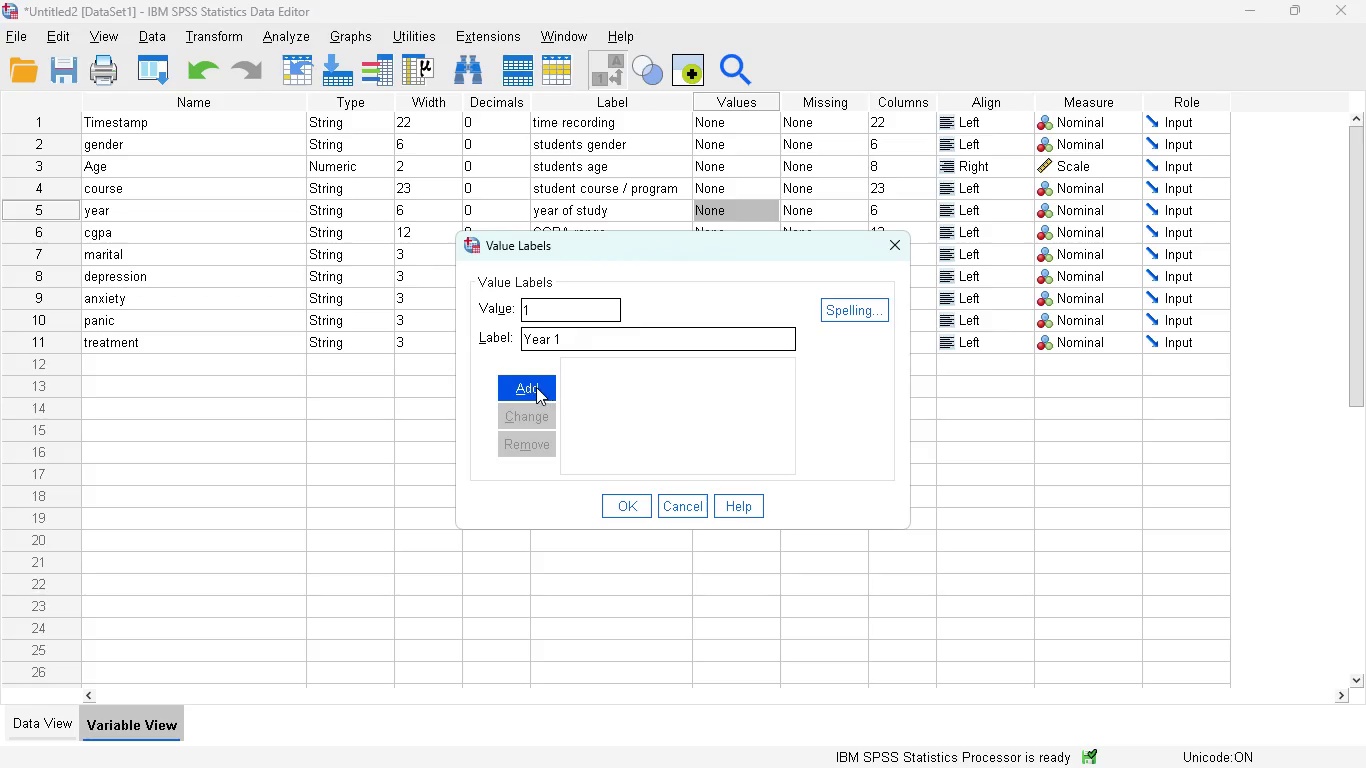 
left_click([534, 387])
 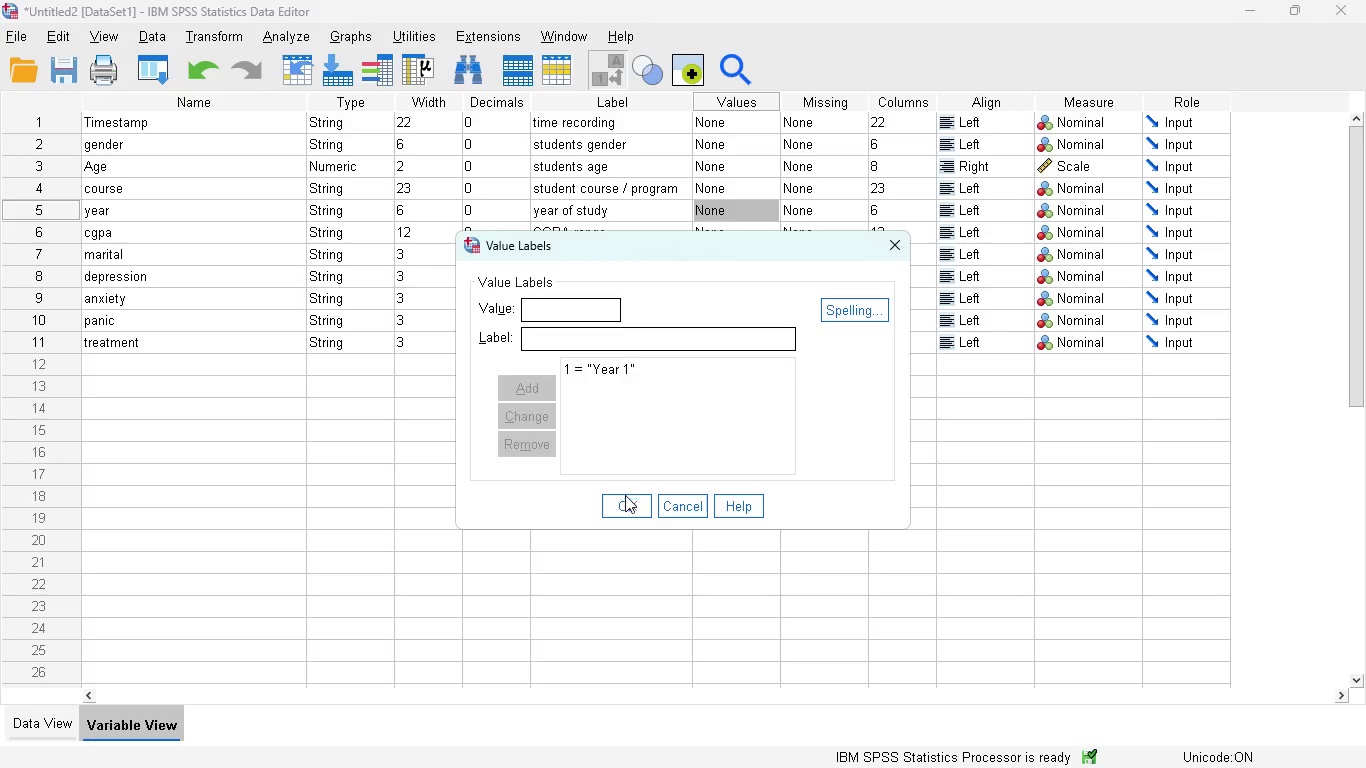 
left_click([623, 502])
 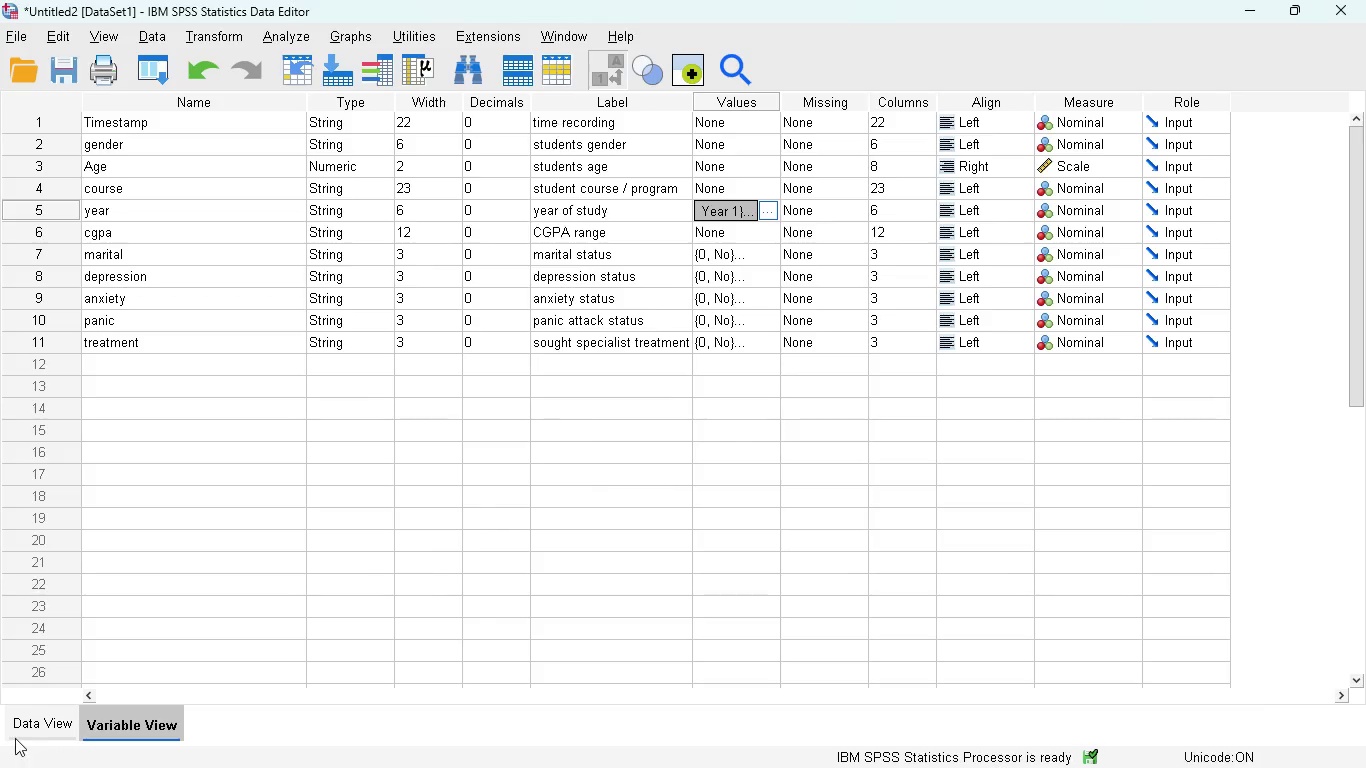 
left_click([25, 728])
 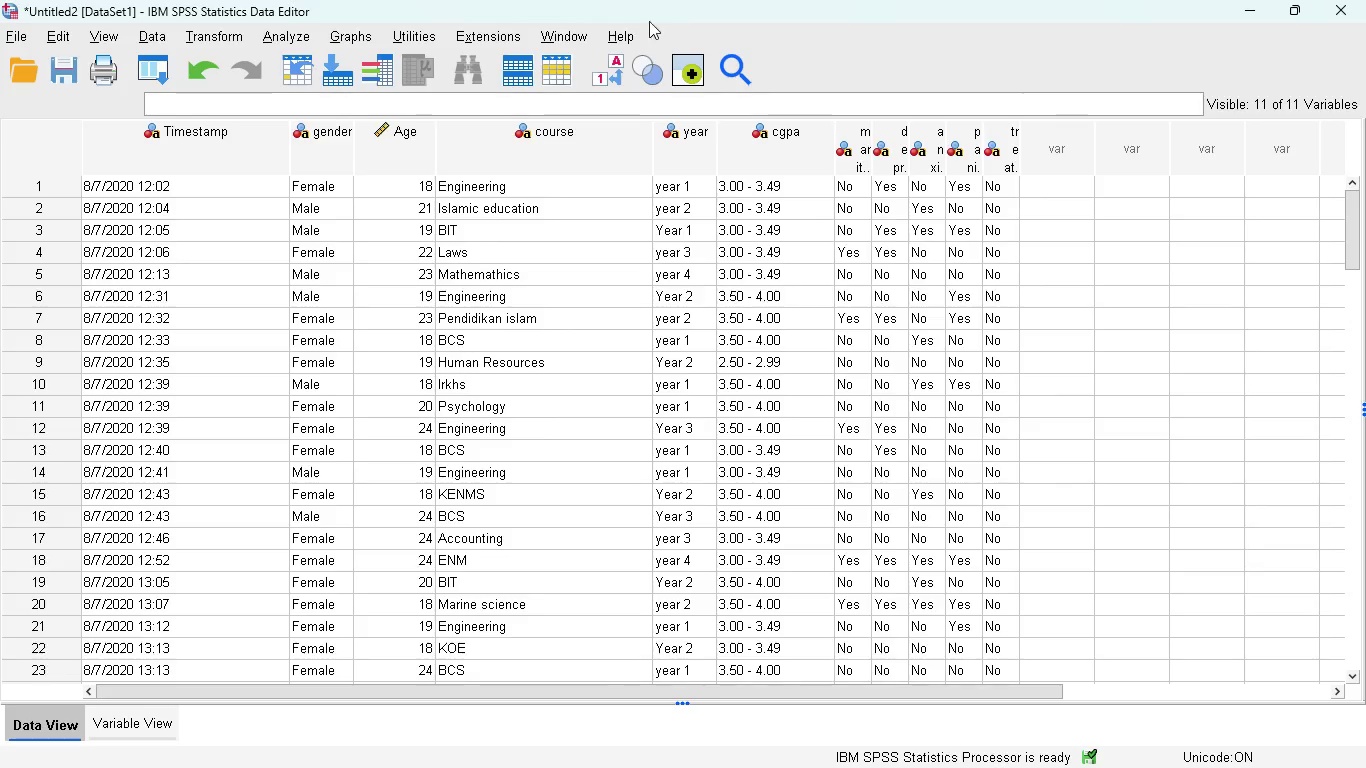 
left_click([611, 64])
 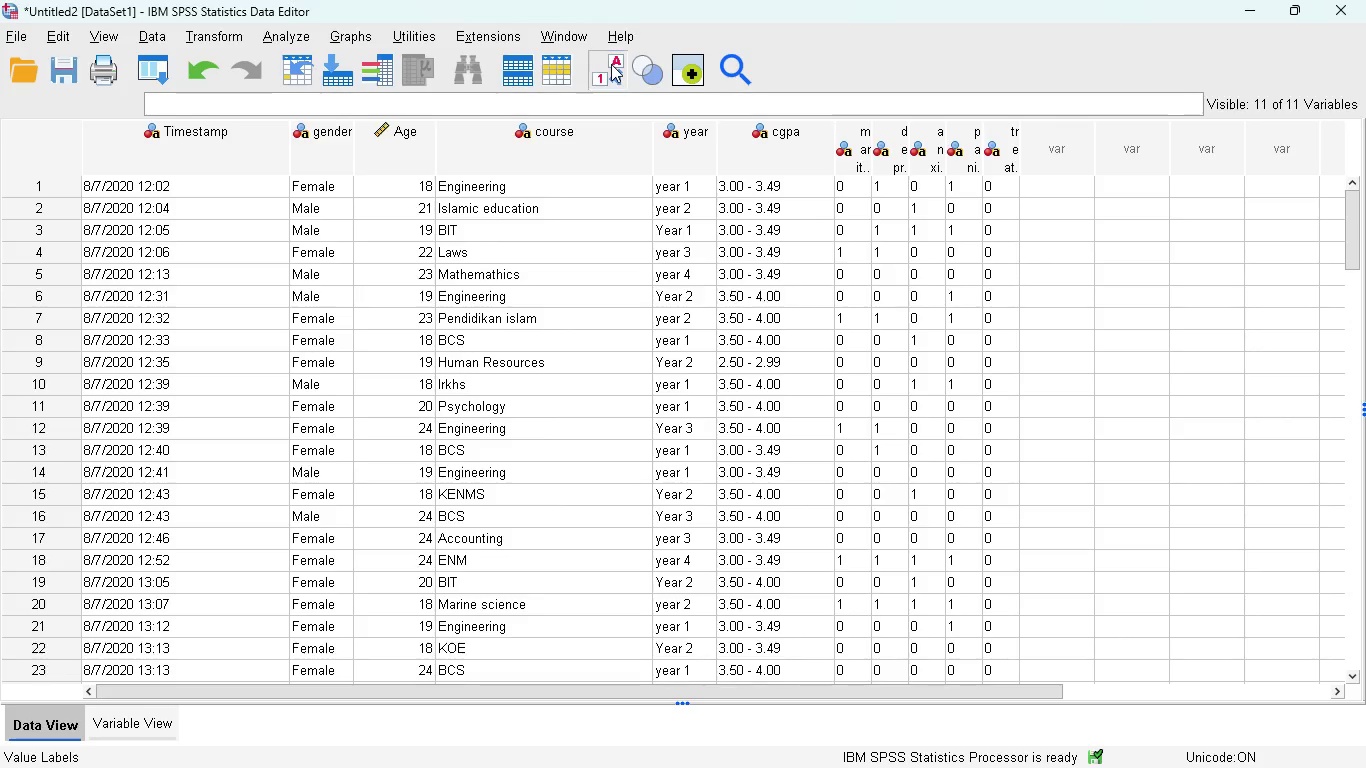 
left_click([611, 64])
 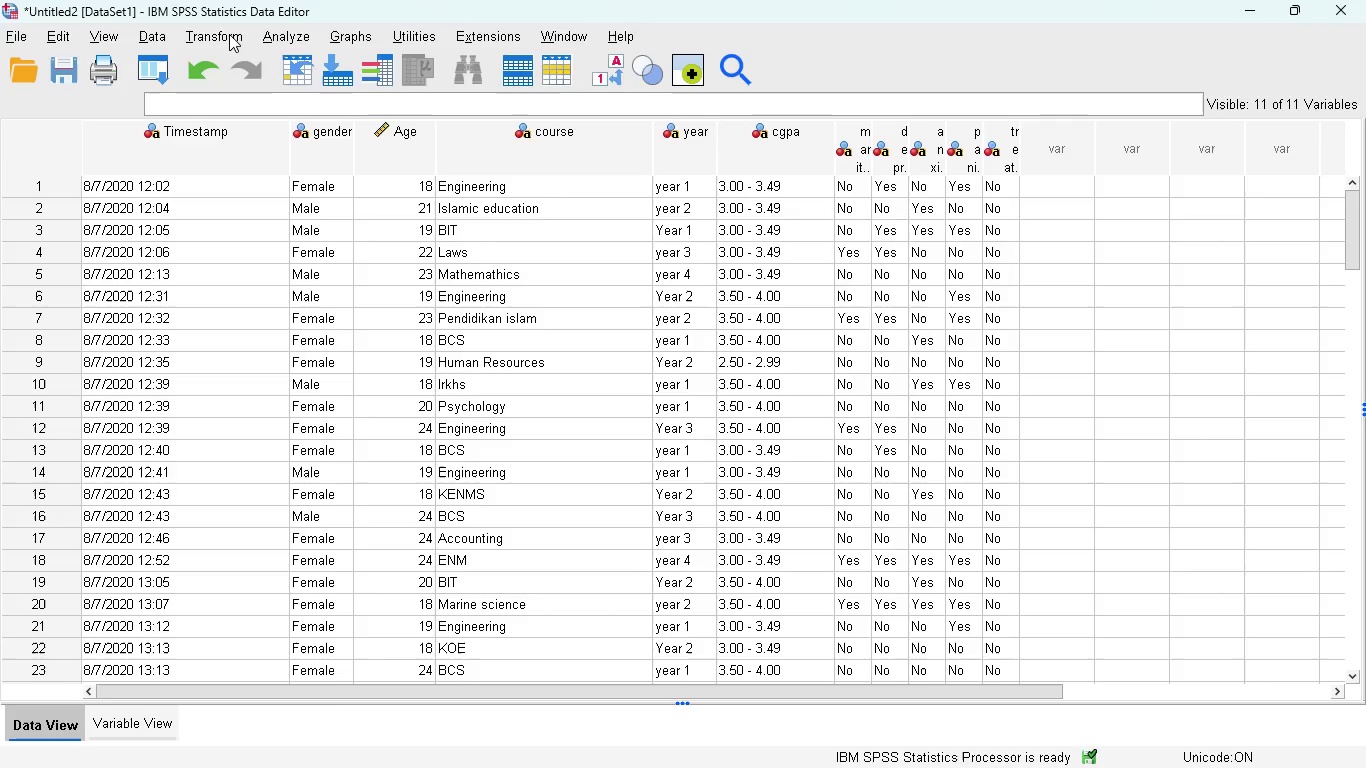 
wait(15.55)
 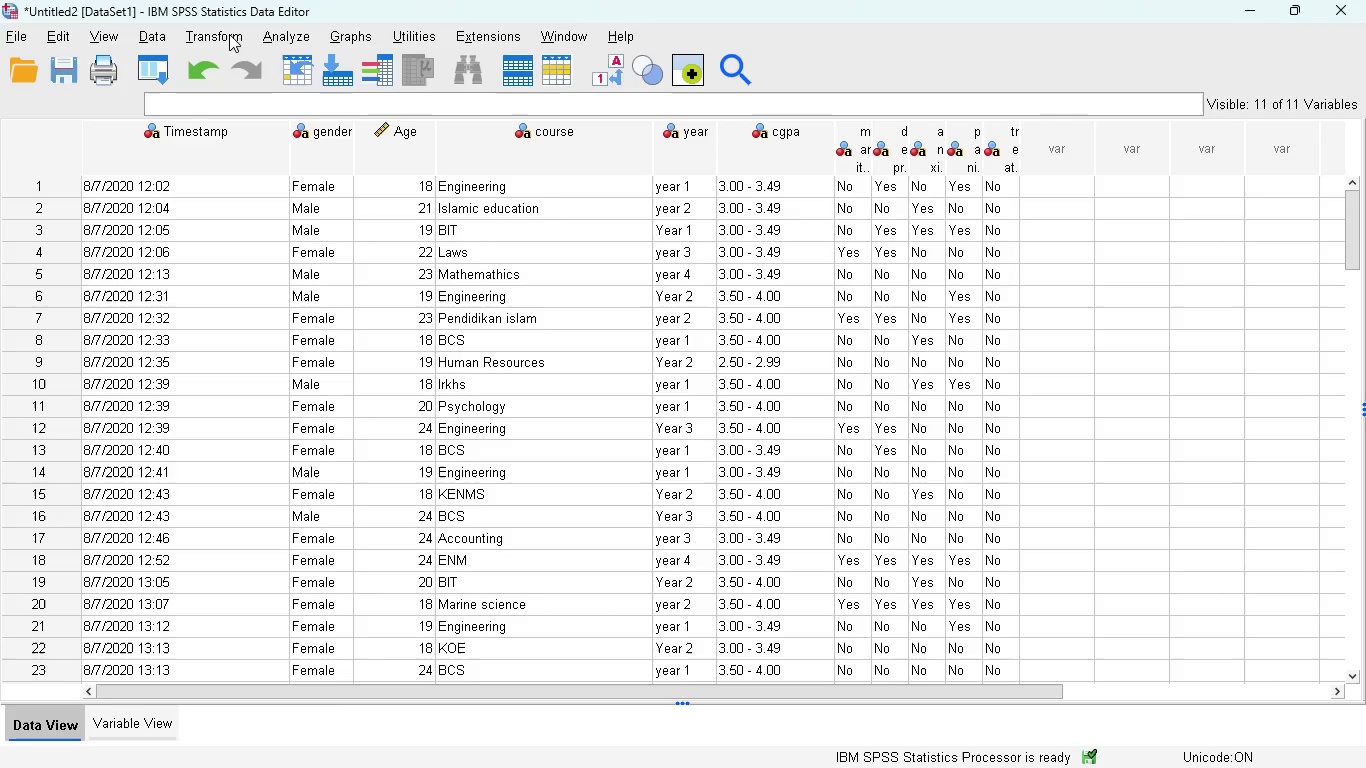 
left_click([213, 40])
 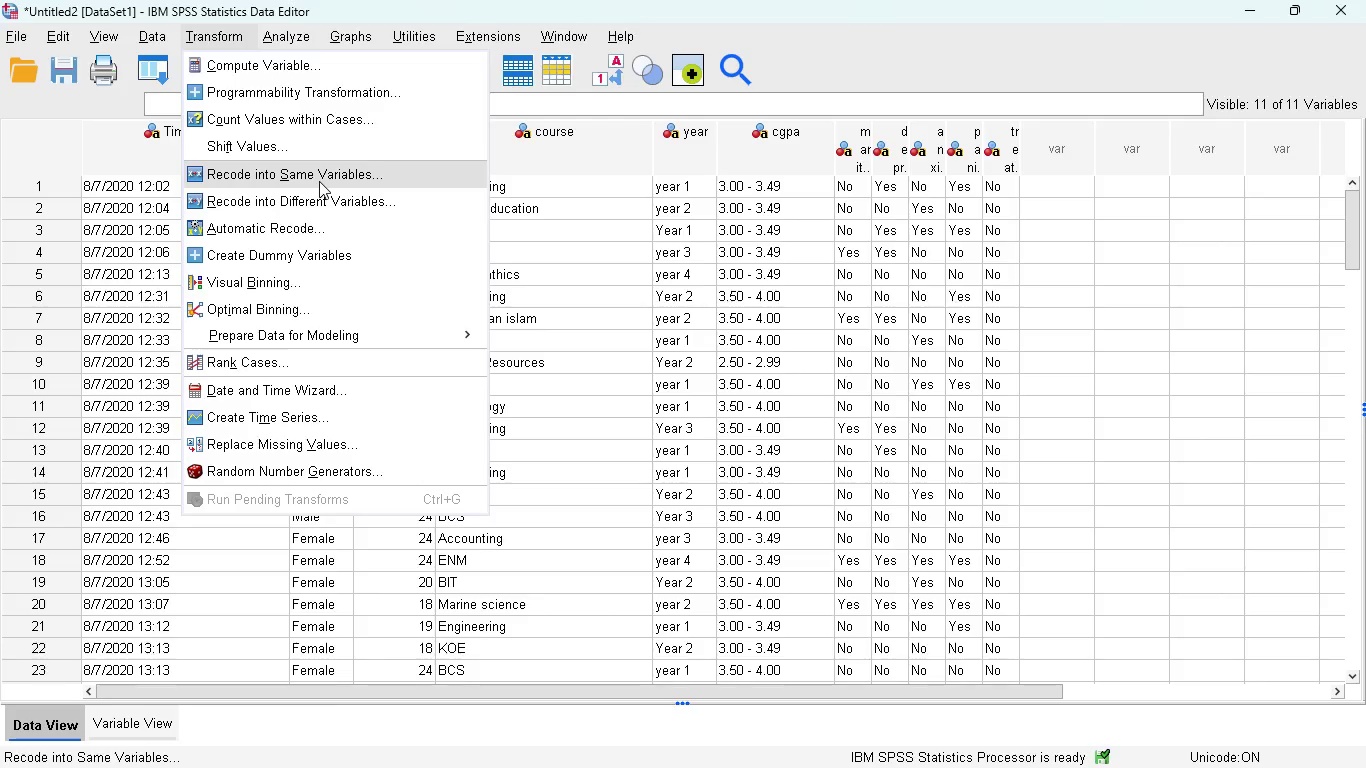 
left_click([312, 171])
 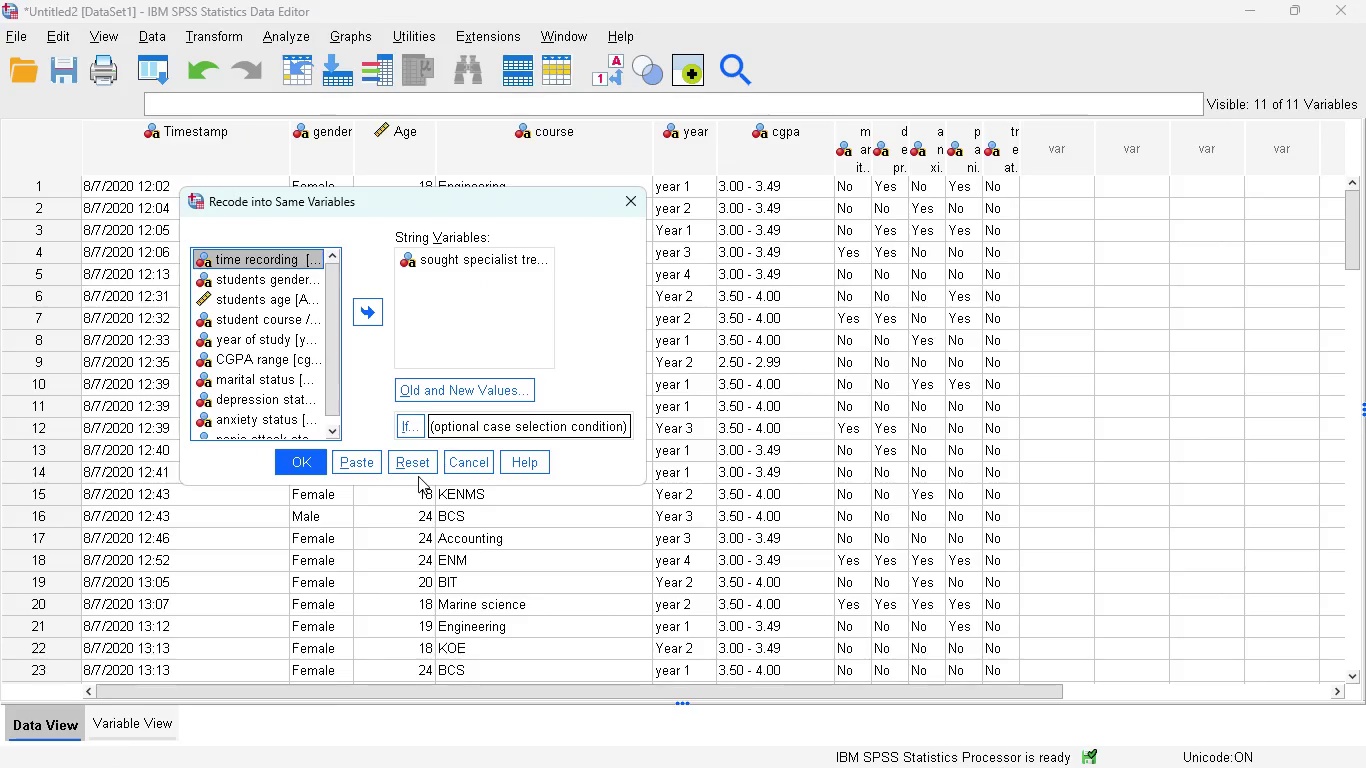 
left_click([417, 470])
 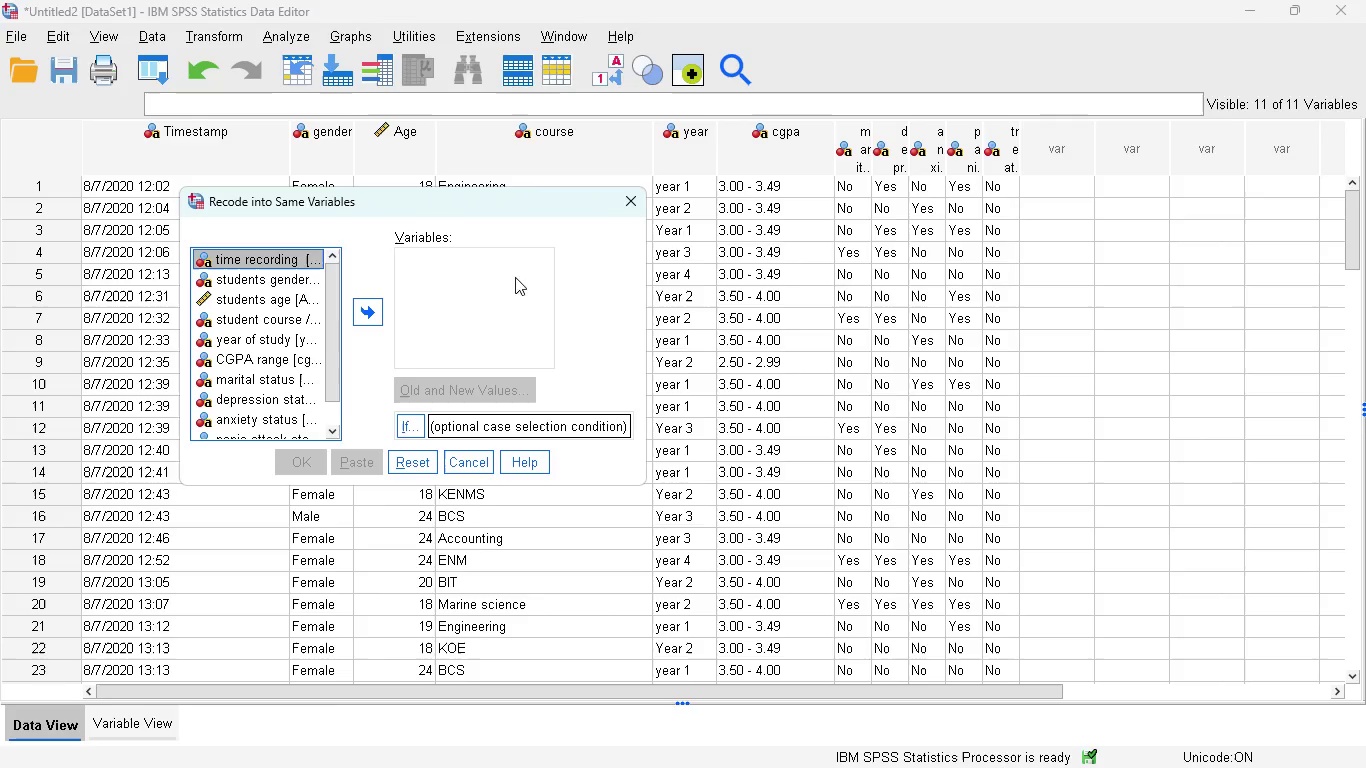 
wait(5.12)
 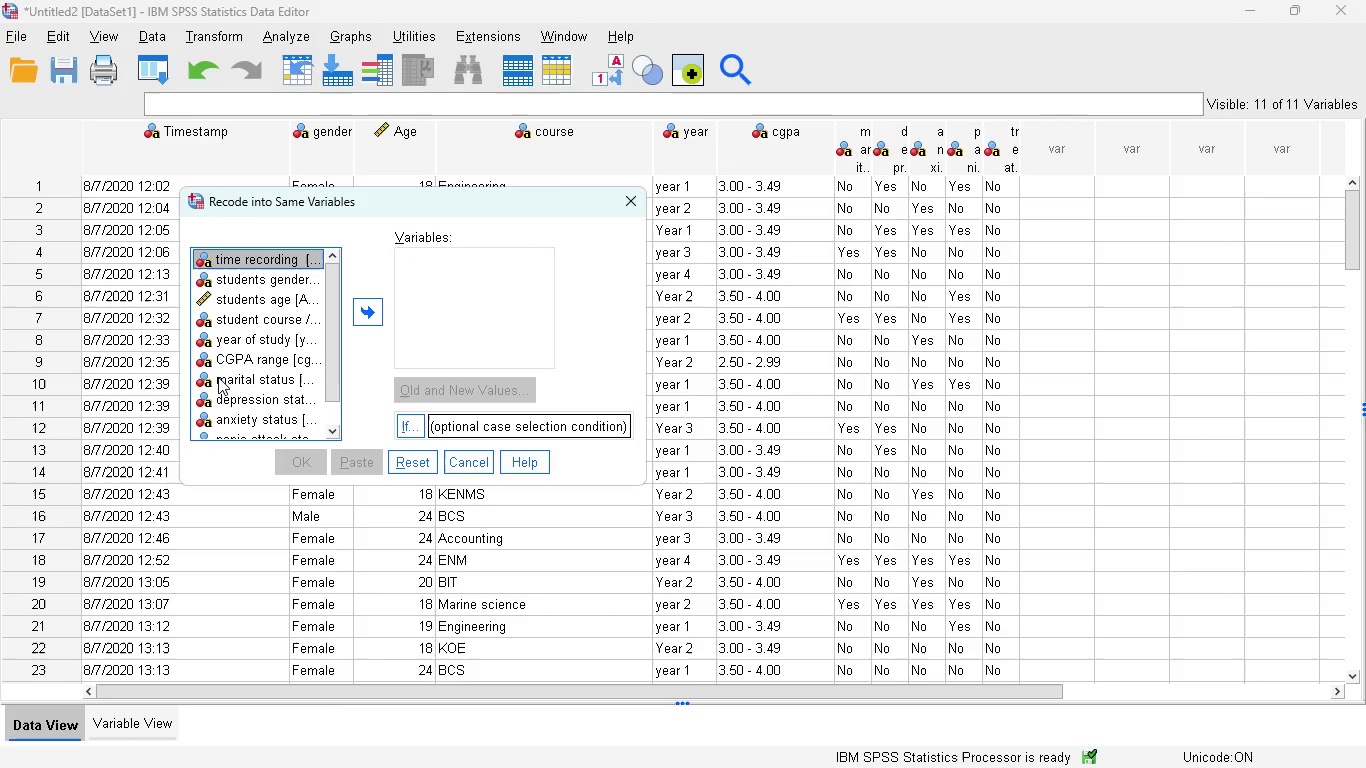 
scroll: coordinate [265, 316], scroll_direction: down, amount: 1.0
 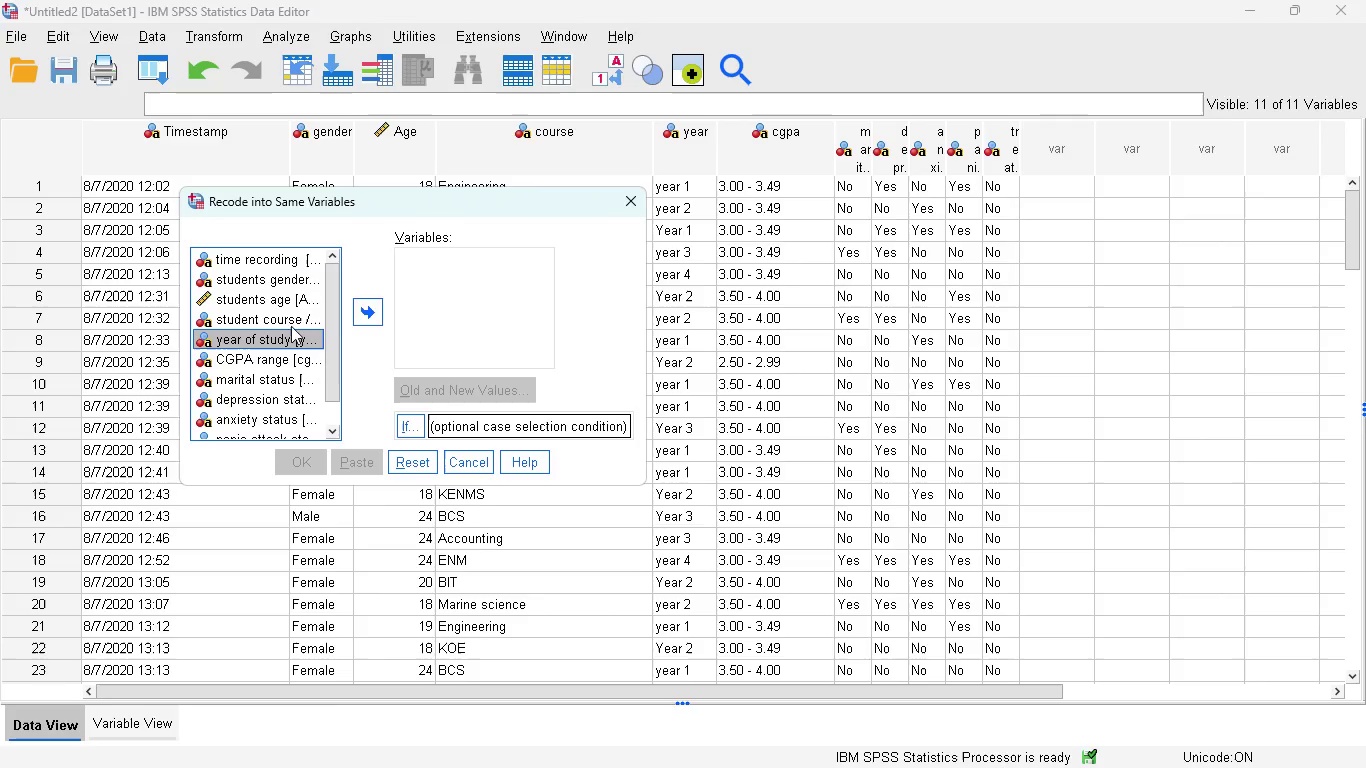 
left_click([368, 312])
 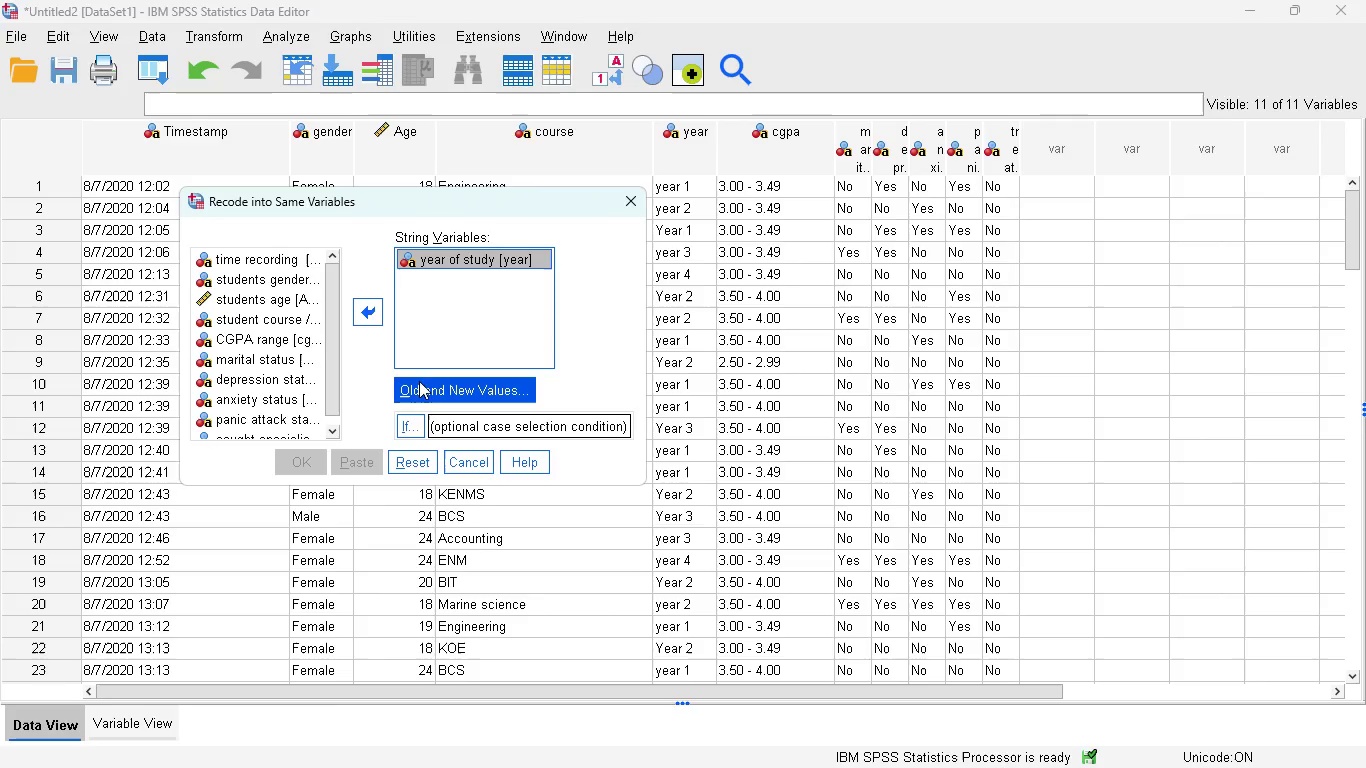 
left_click([424, 387])
 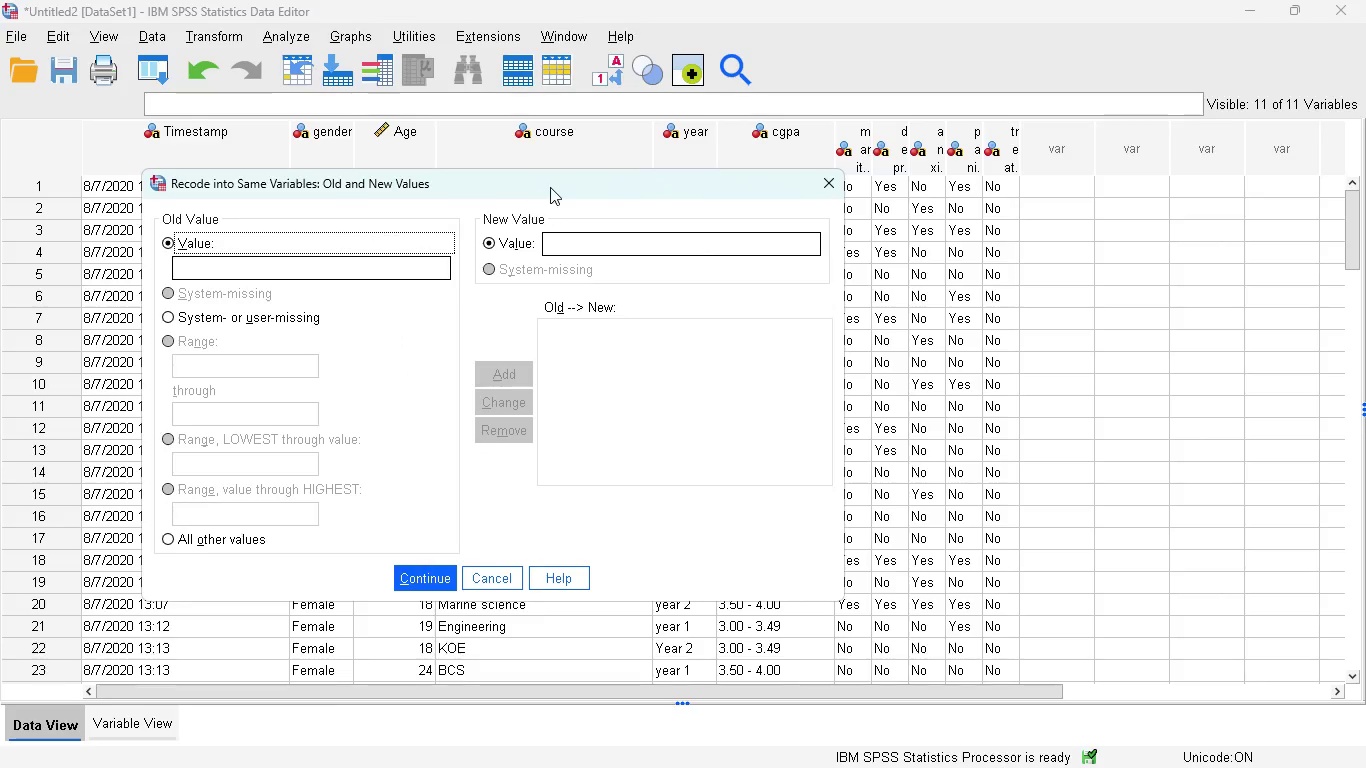 
left_click_drag(start_coordinate=[550, 186], to_coordinate=[551, 298])
 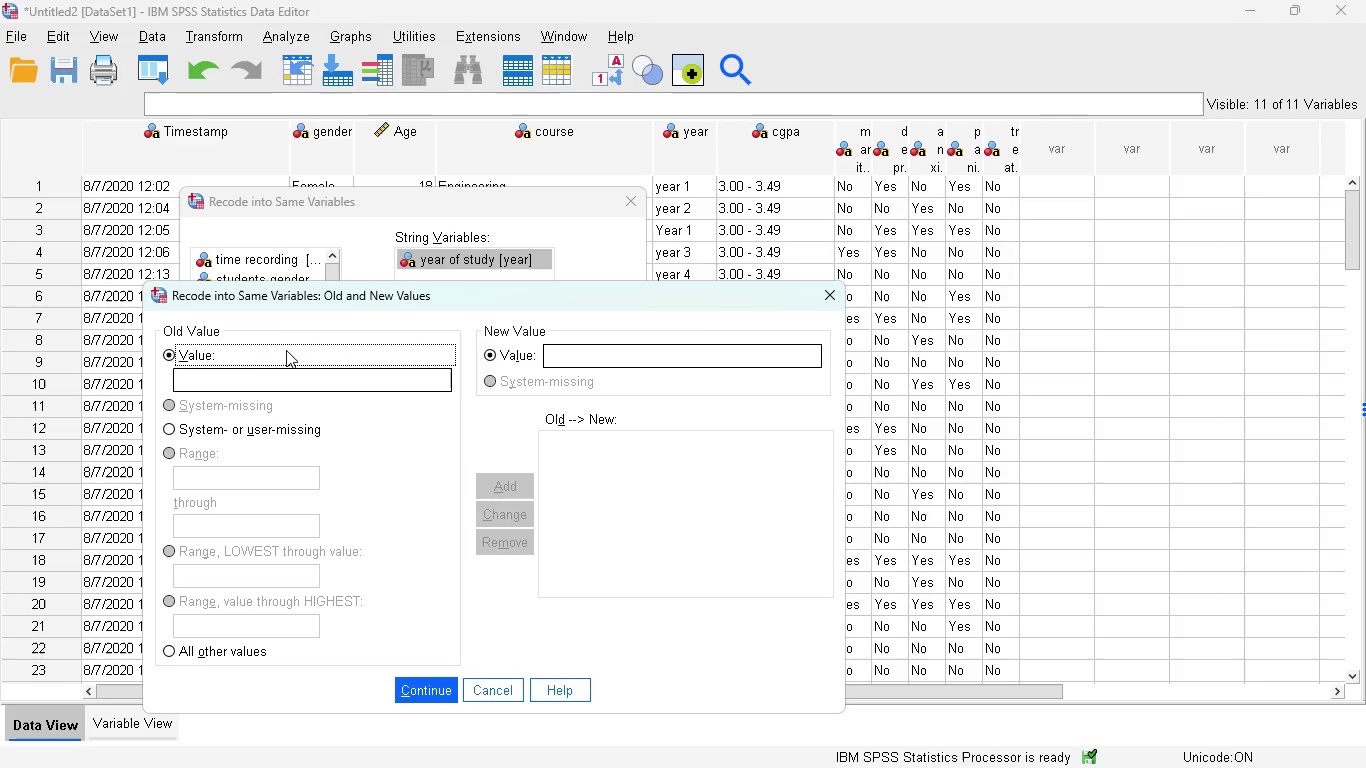 
left_click([232, 370])
 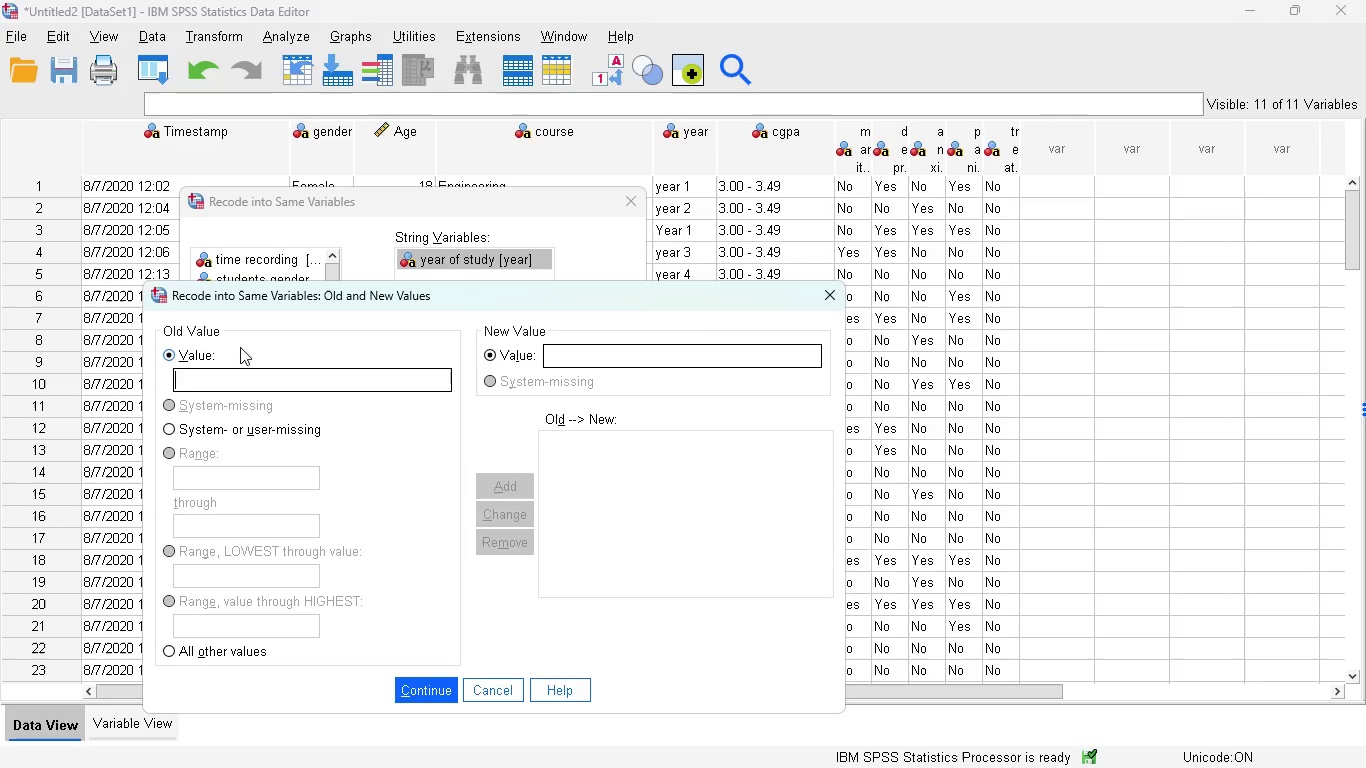 
type(year)
 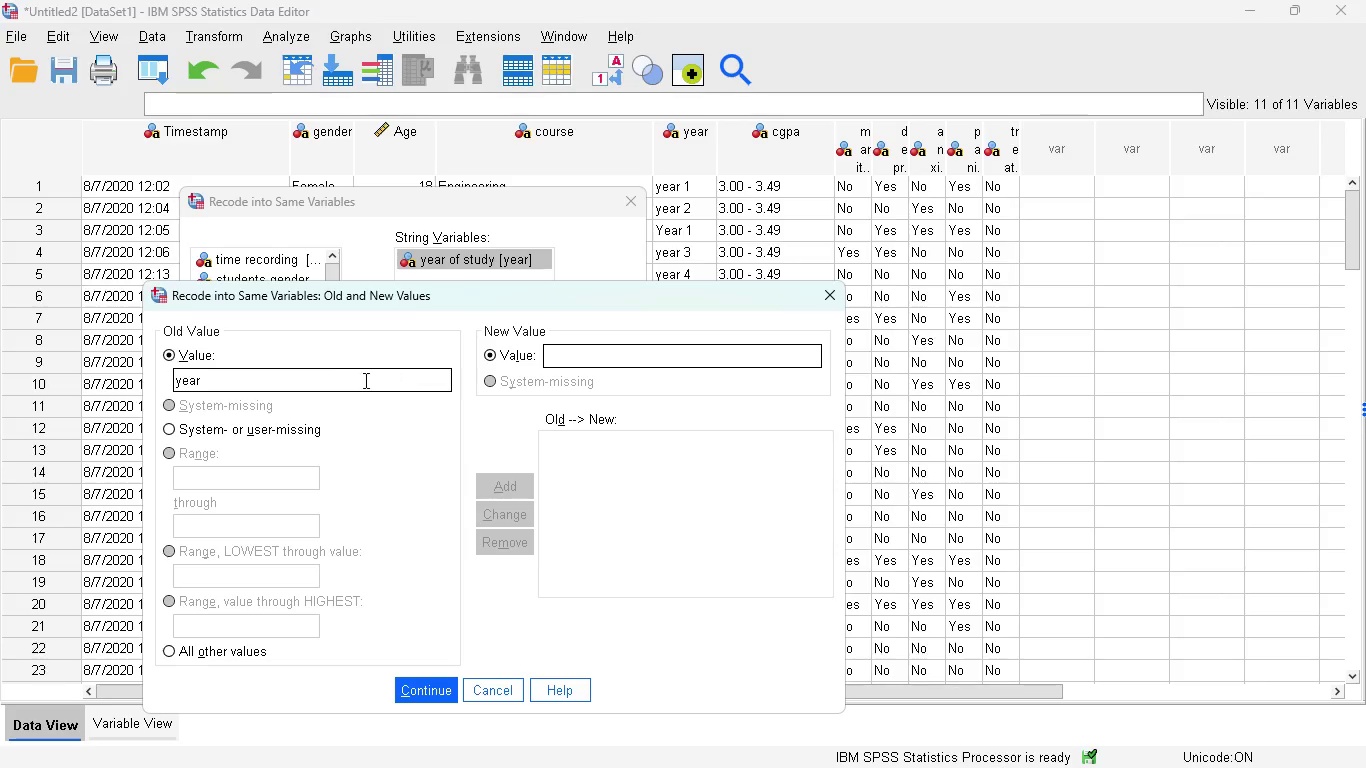 
key(Space)
 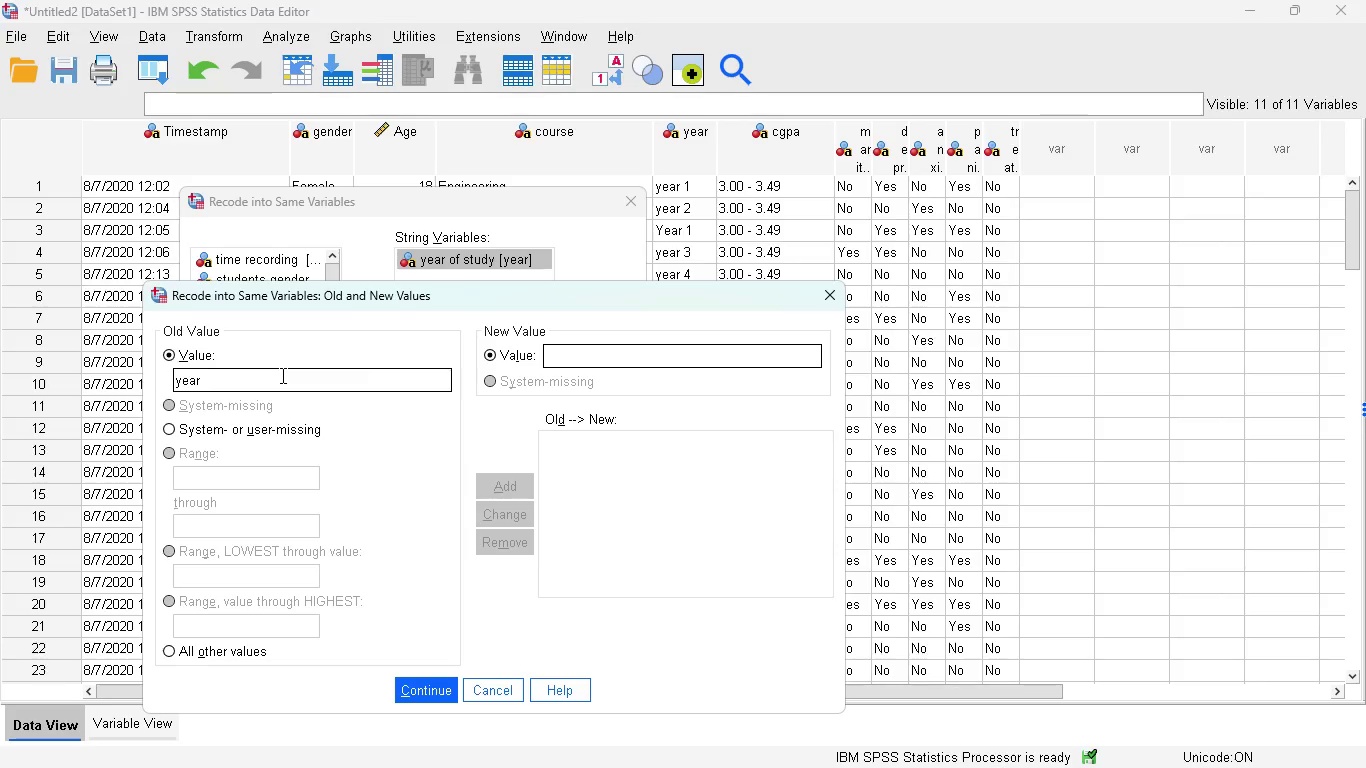 
key(1)
 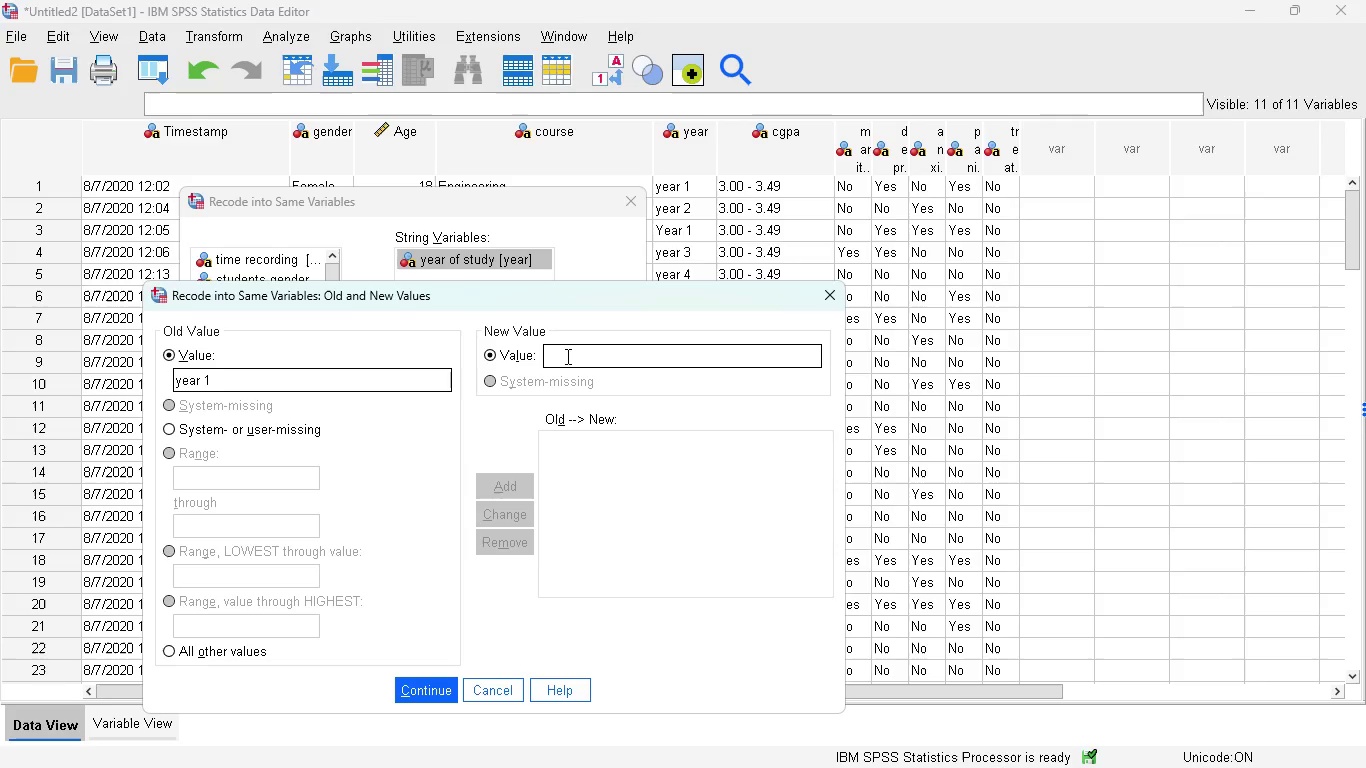 
left_click([573, 359])
 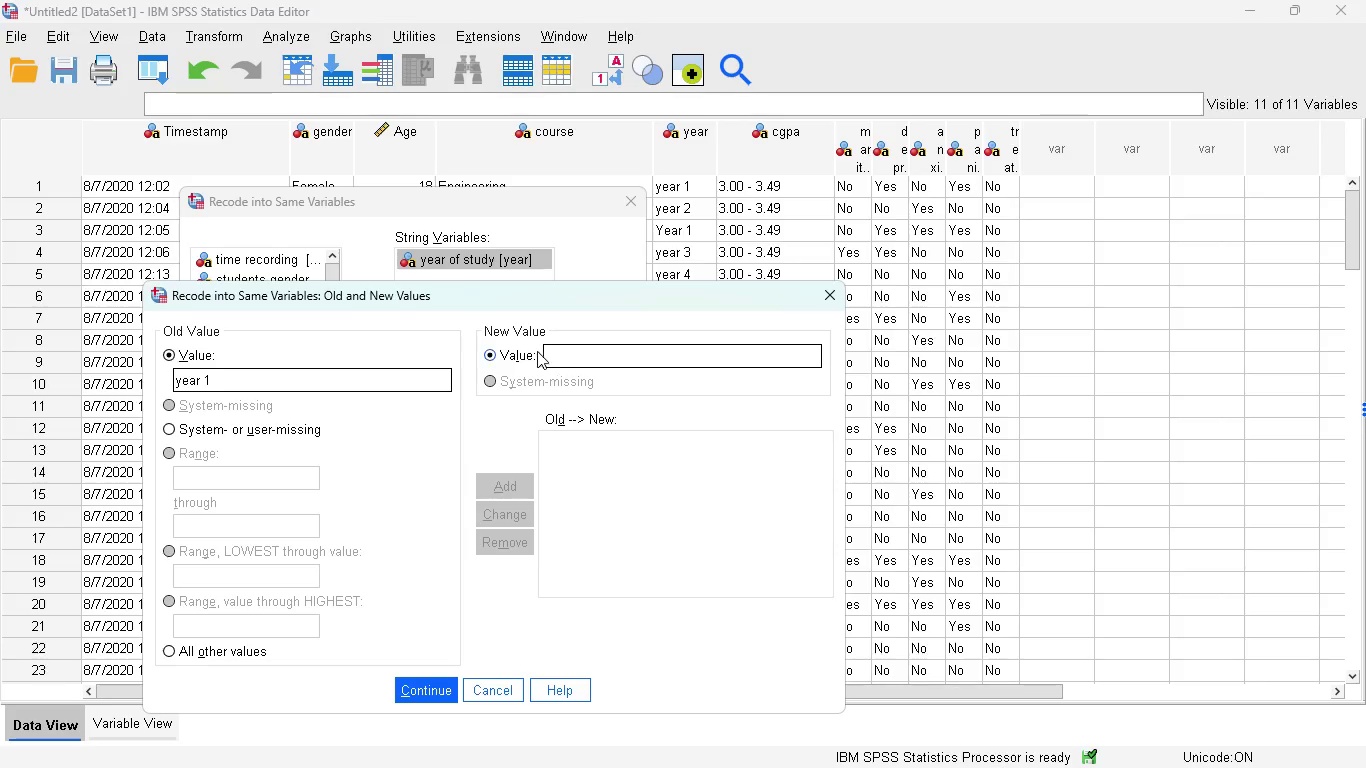 
key(1)
 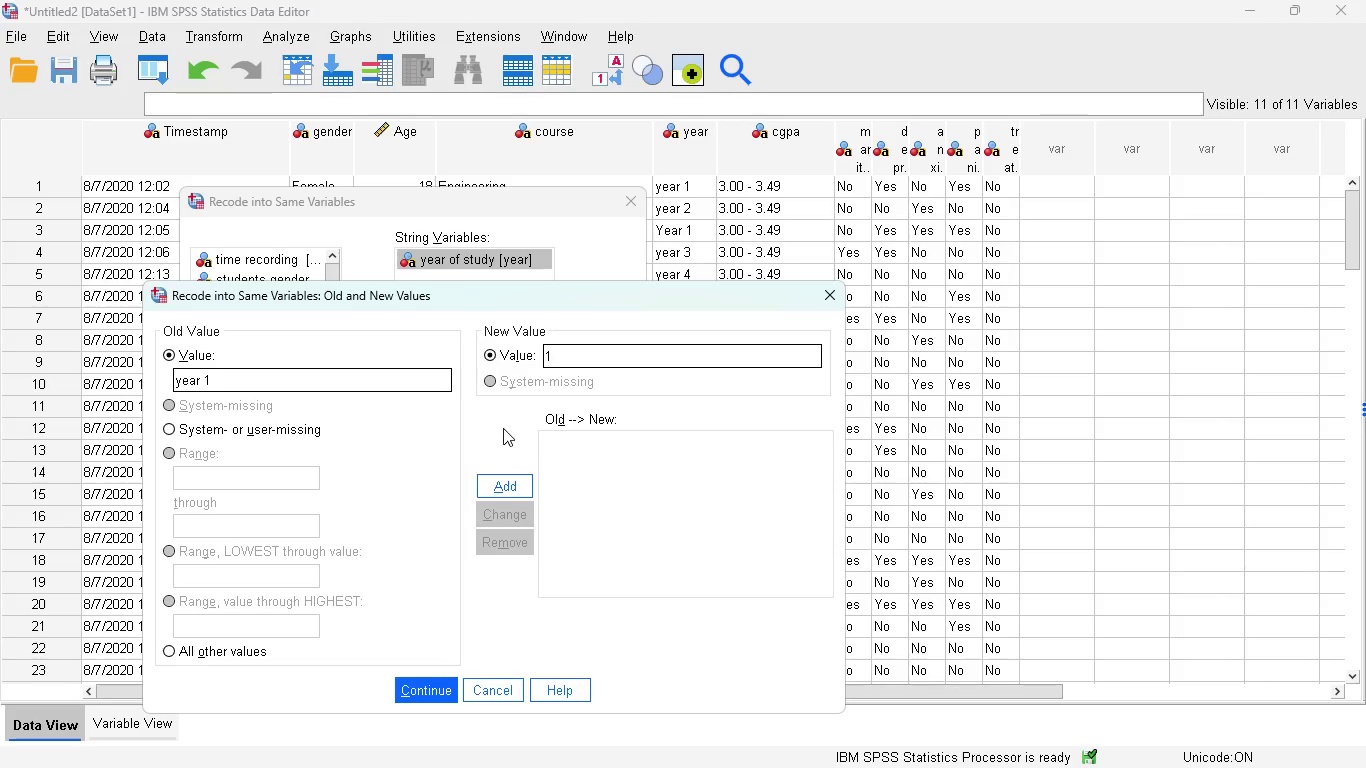 
left_click([518, 478])
 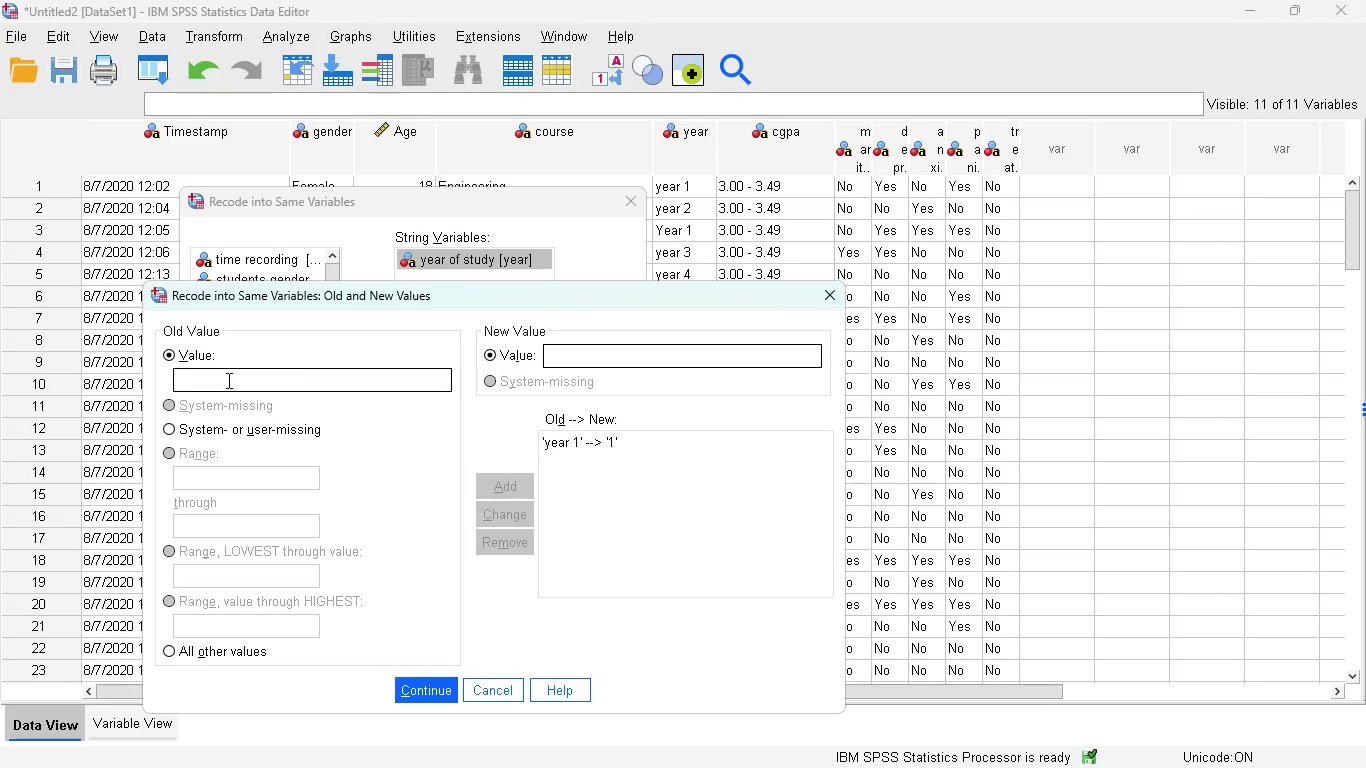 
double_click([227, 380])
 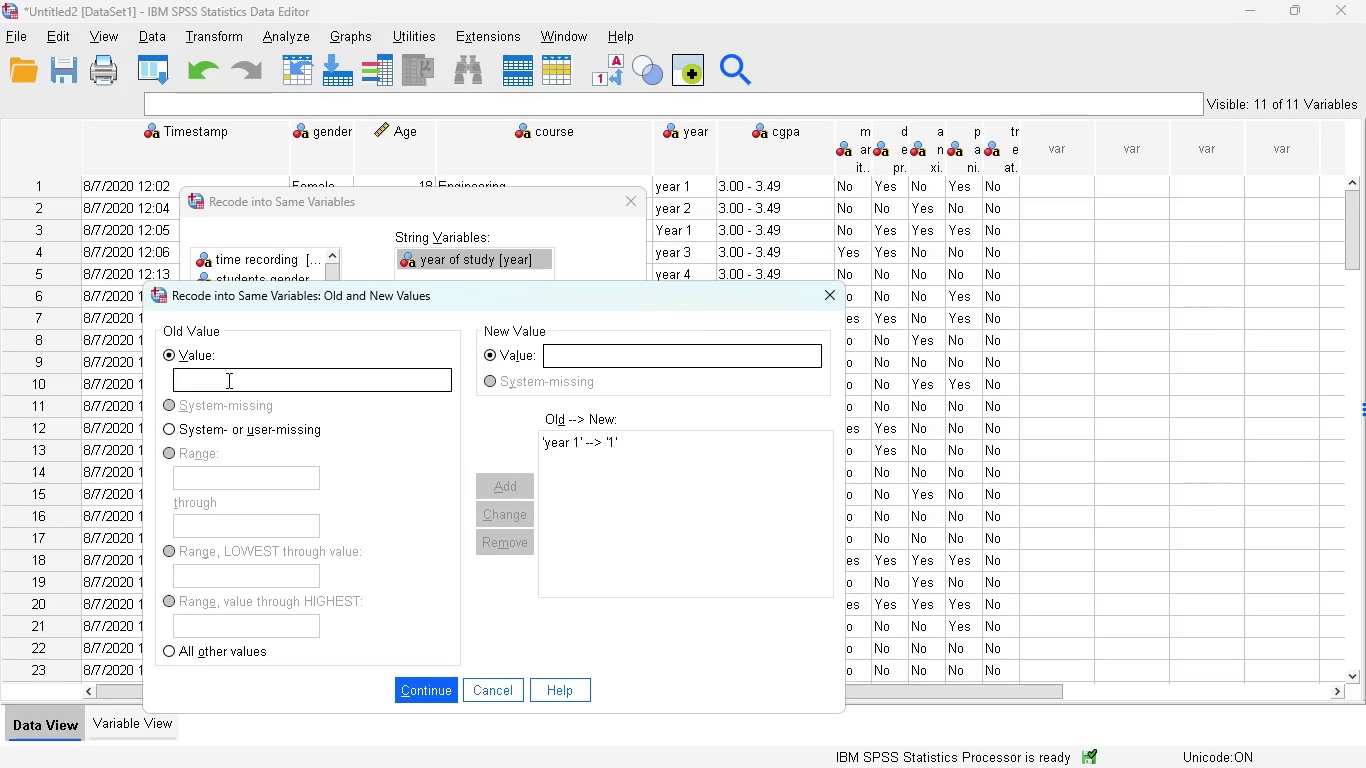 
type(year)
 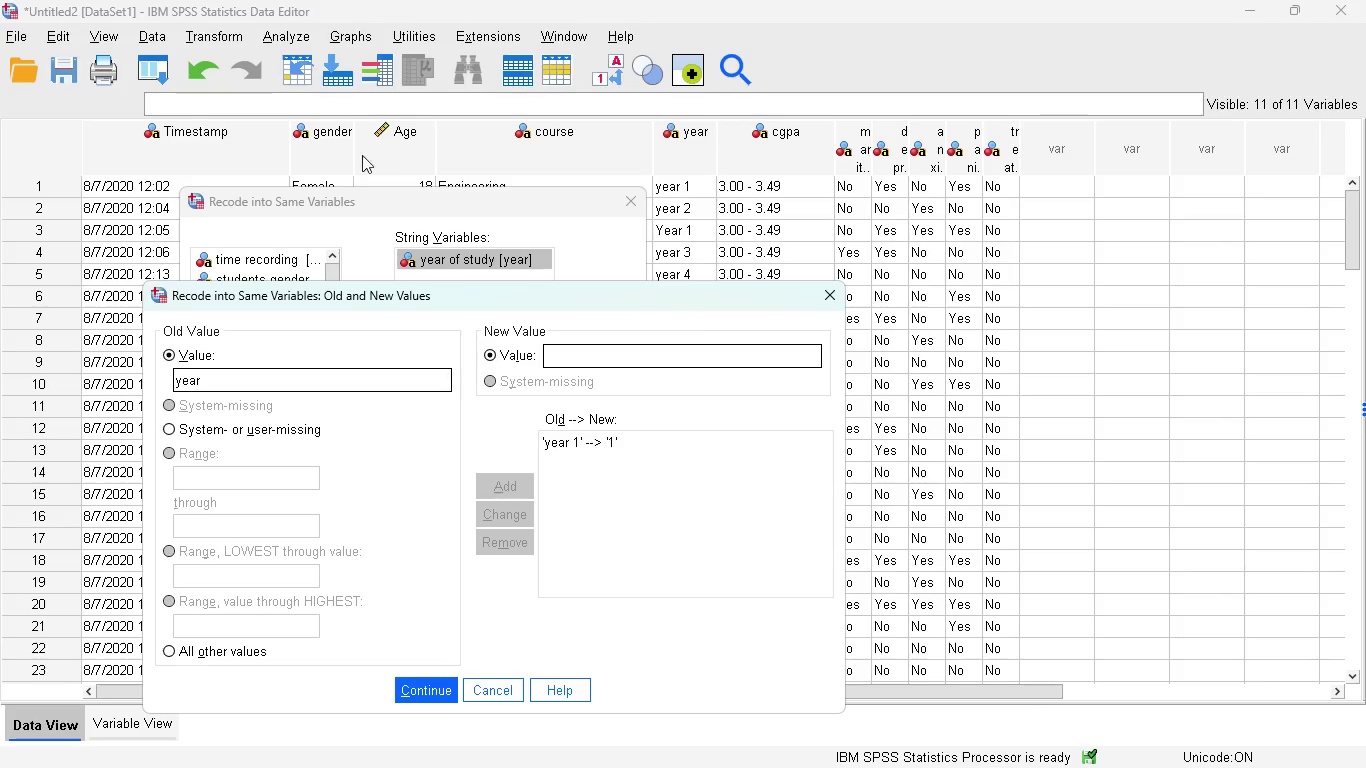 
wait(5.38)
 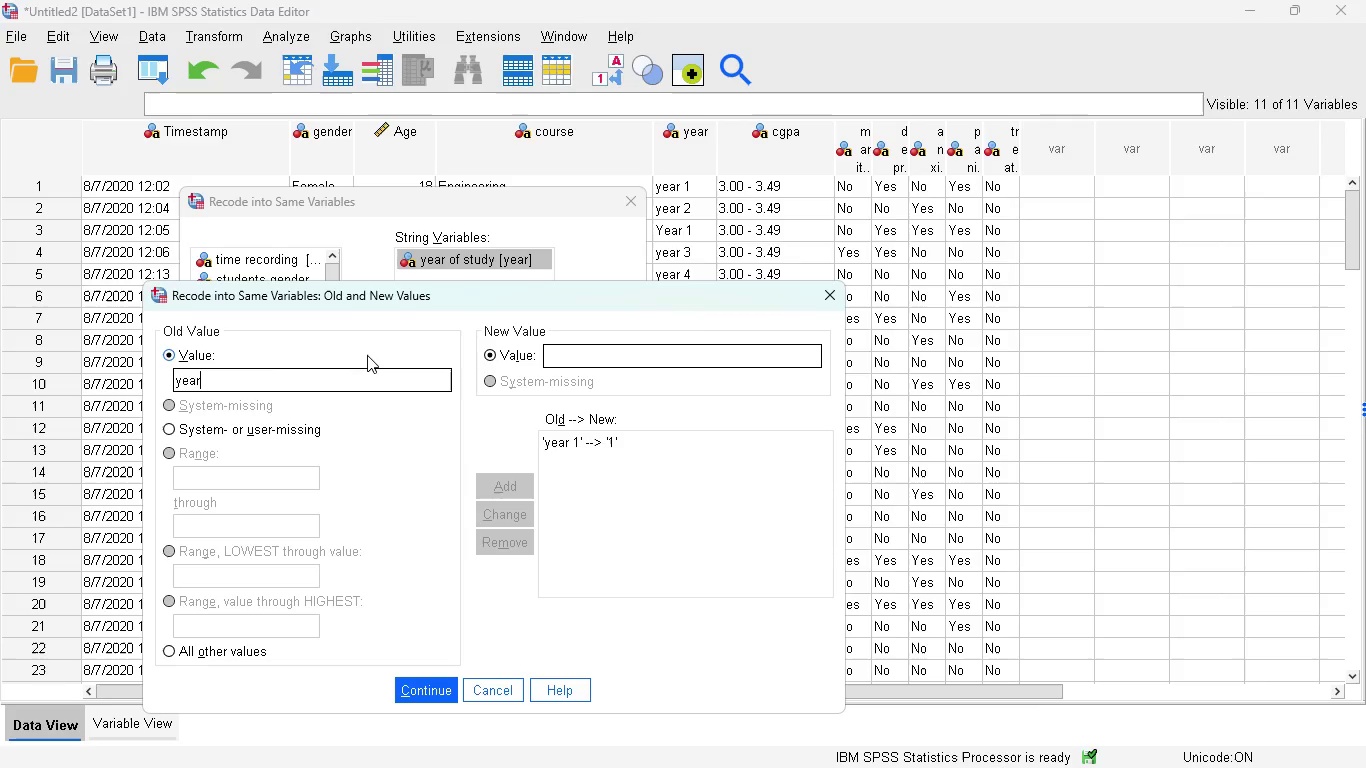 
key(Space)
 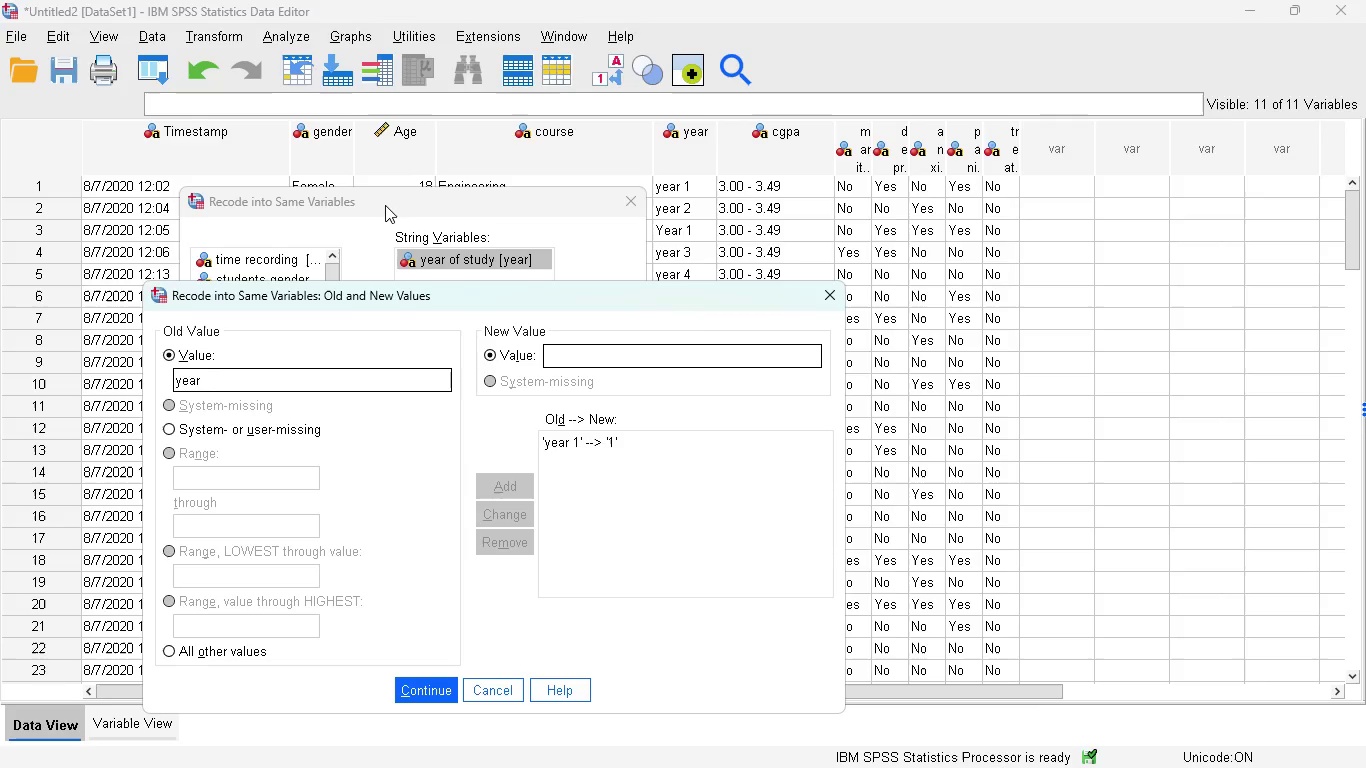 
key(2)
 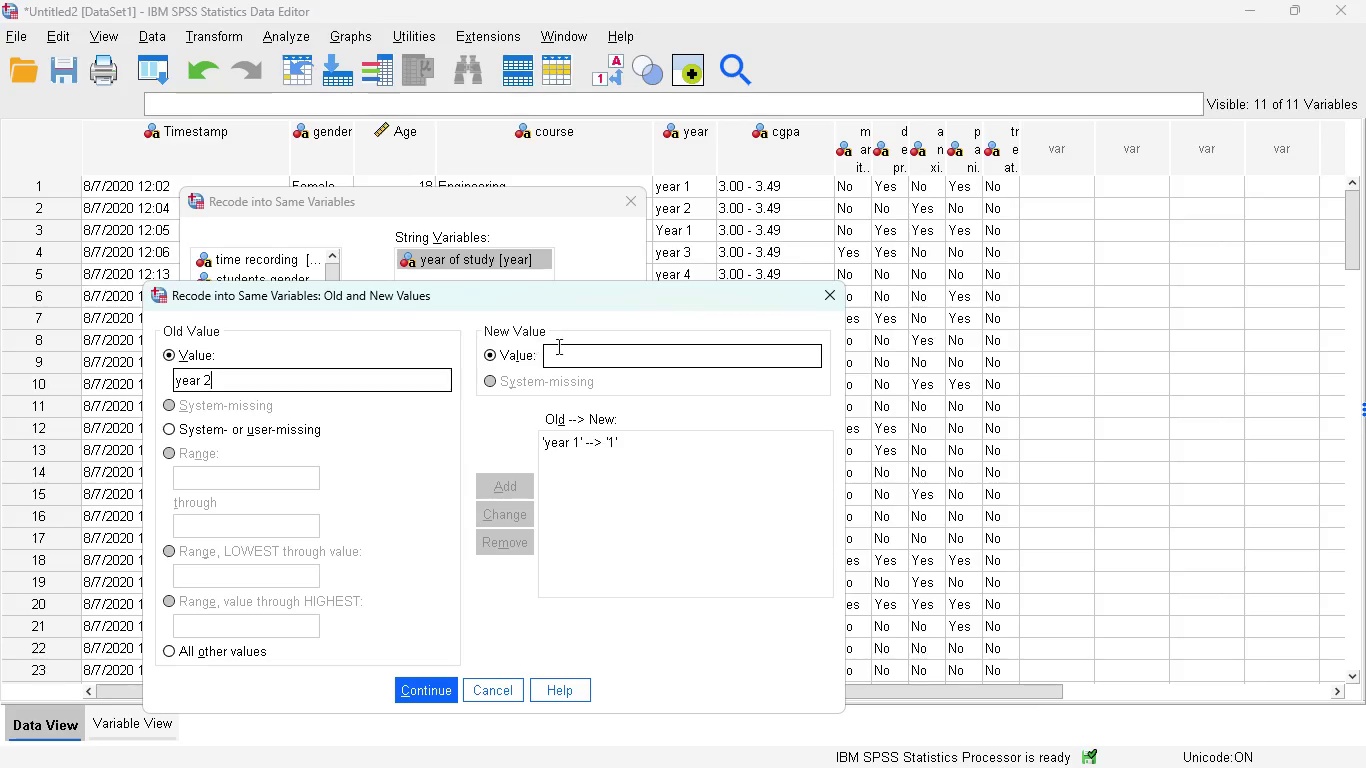 
left_click([561, 357])
 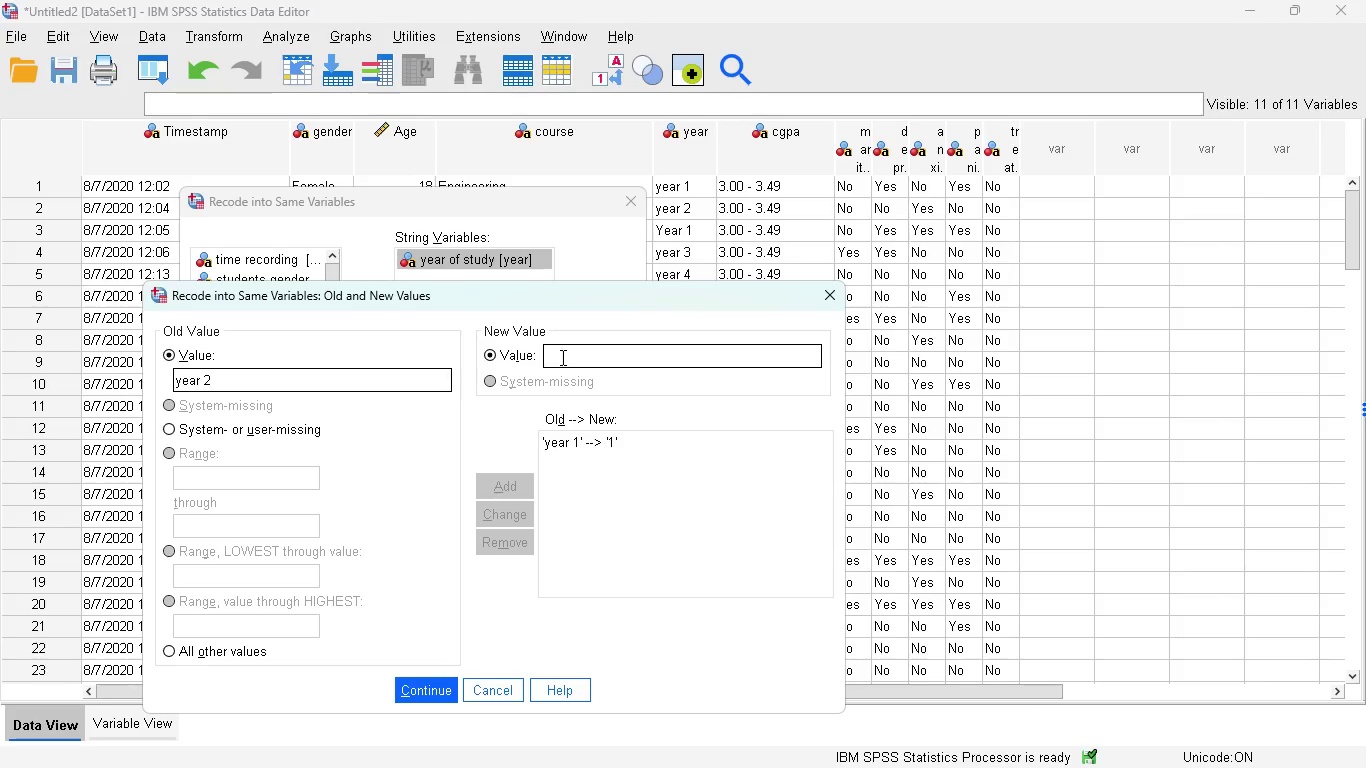 
key(2)
 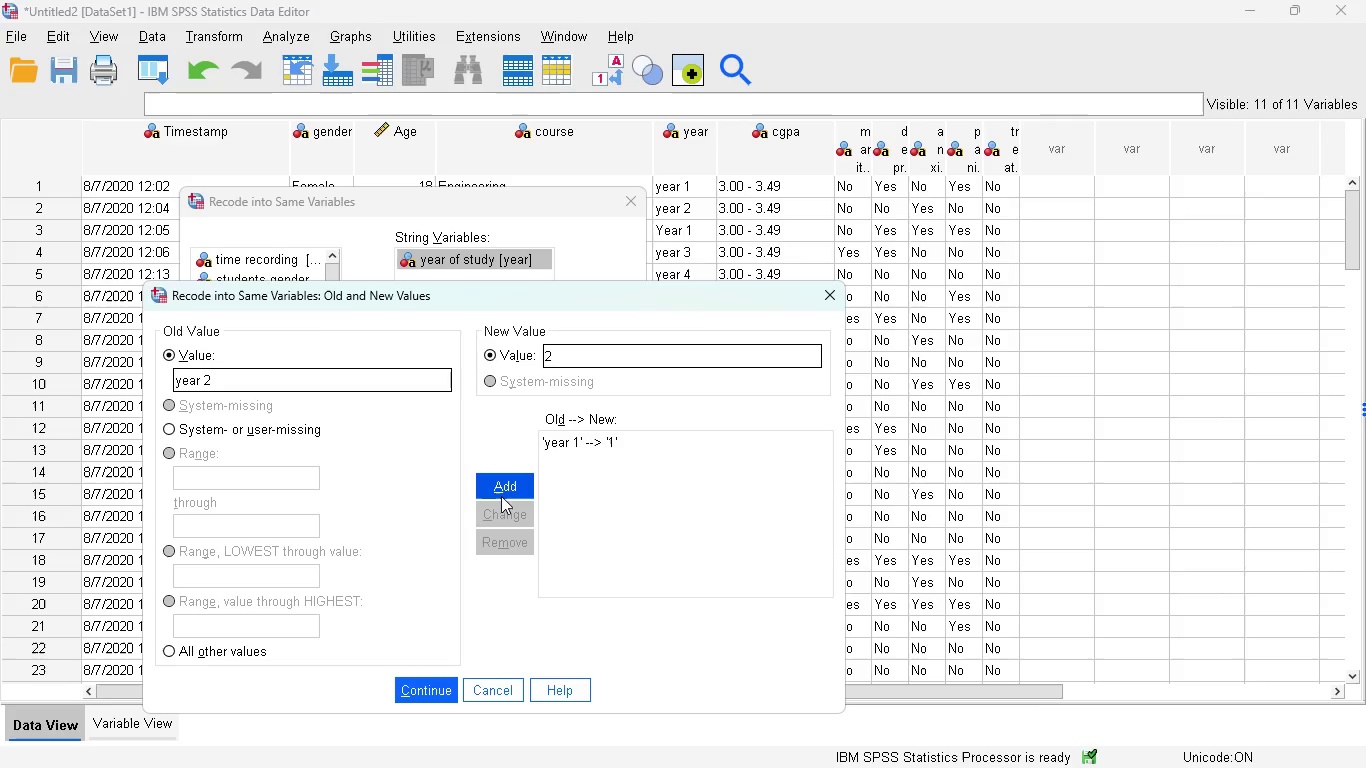 
left_click([501, 495])
 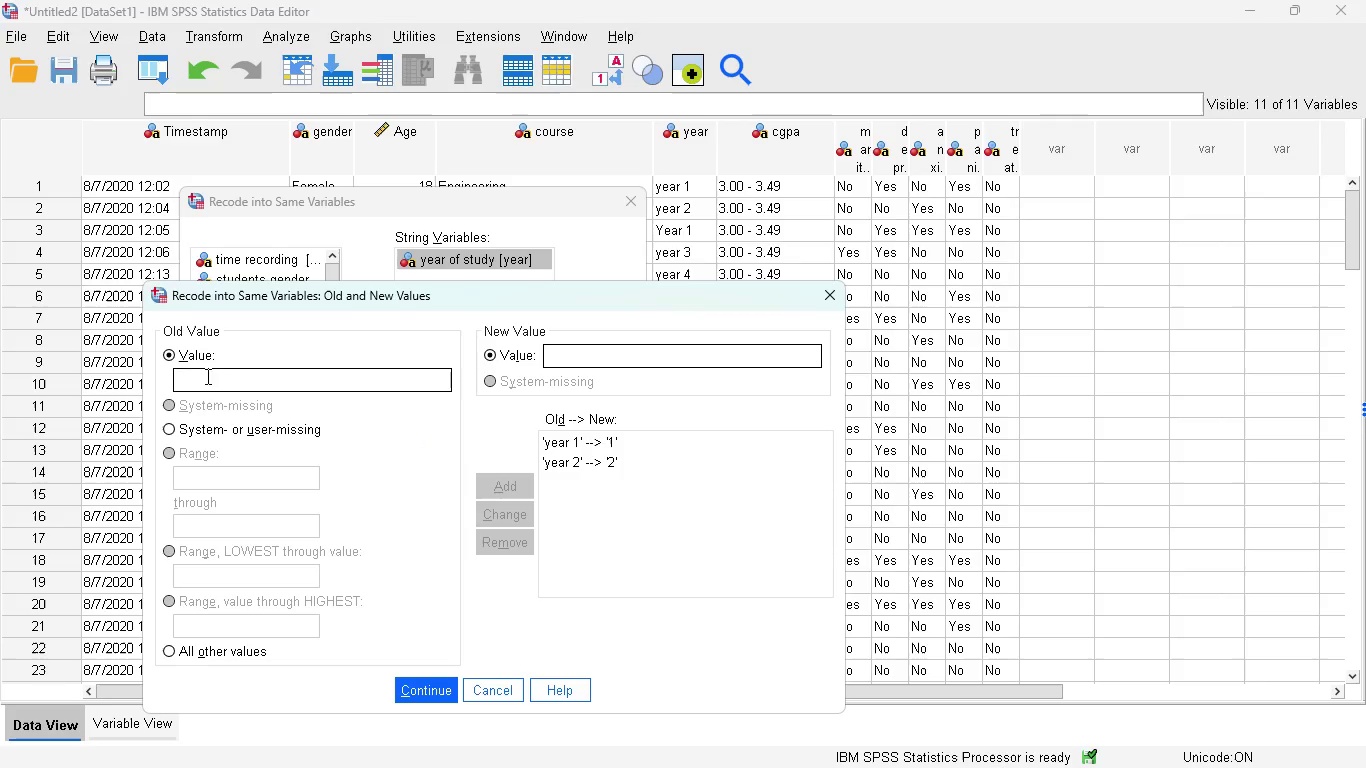 
left_click([205, 378])
 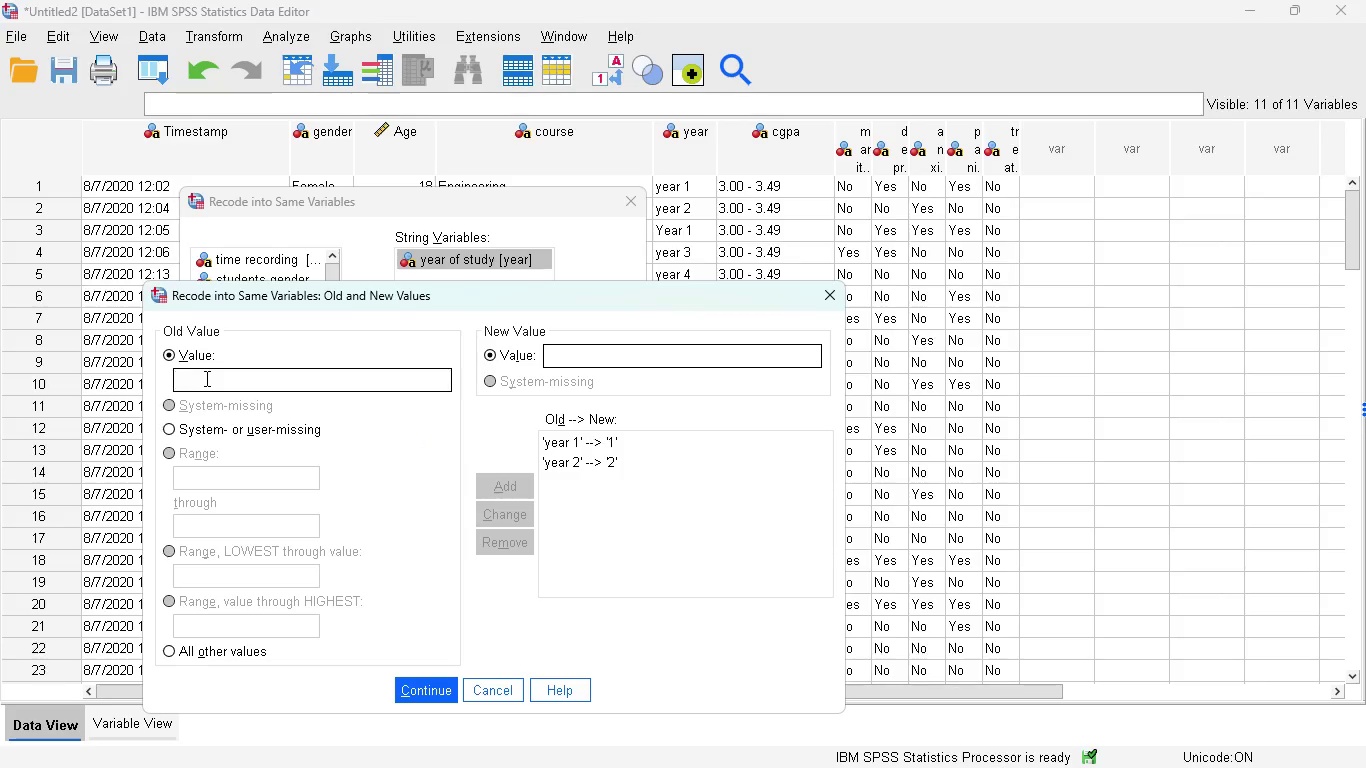 
type(year)
 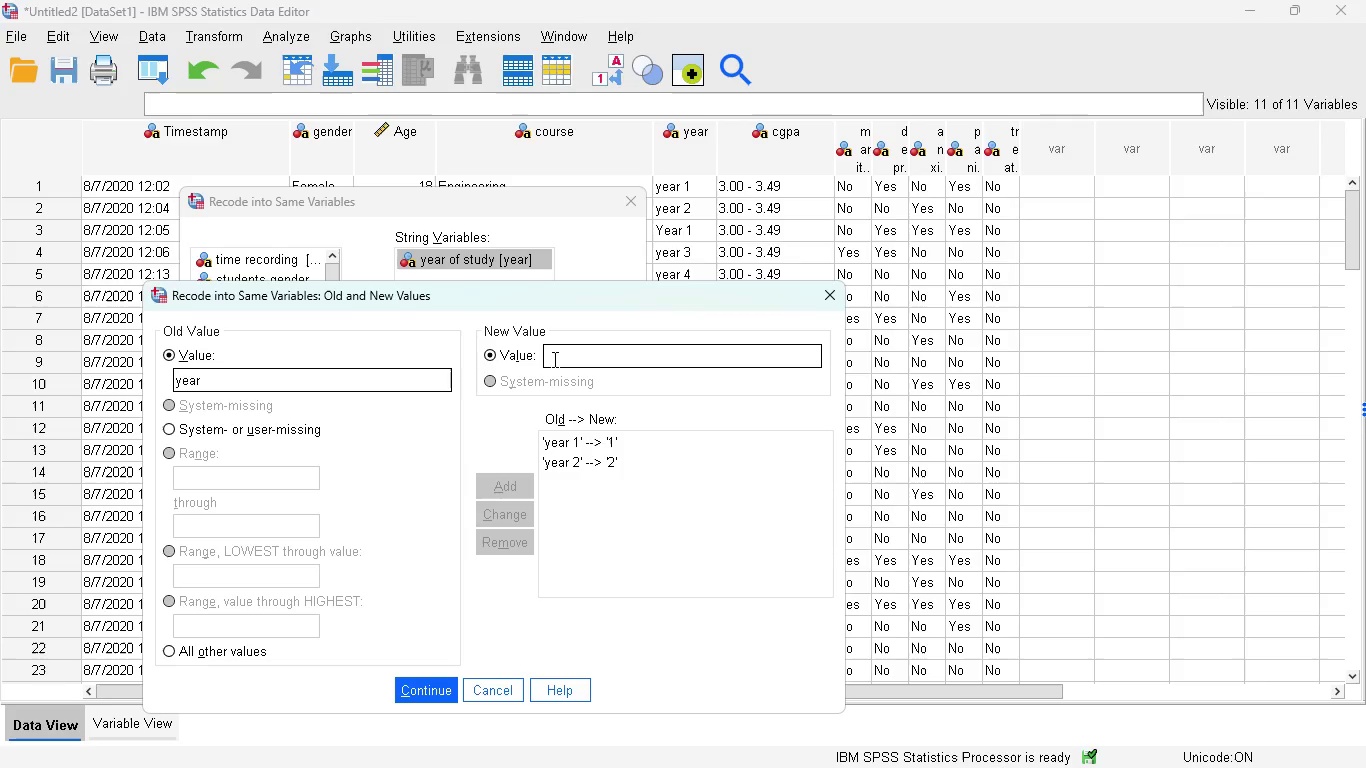 
left_click([553, 359])
 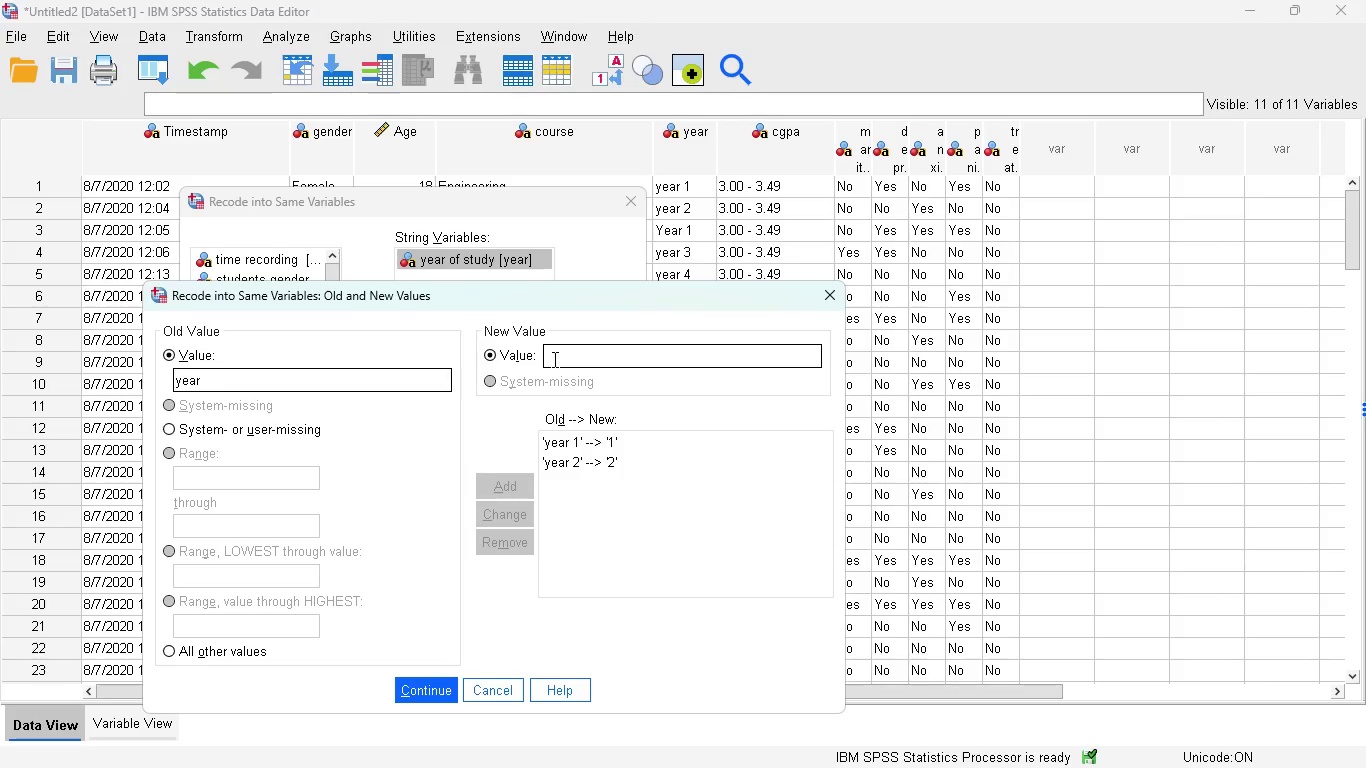 
key(3)
 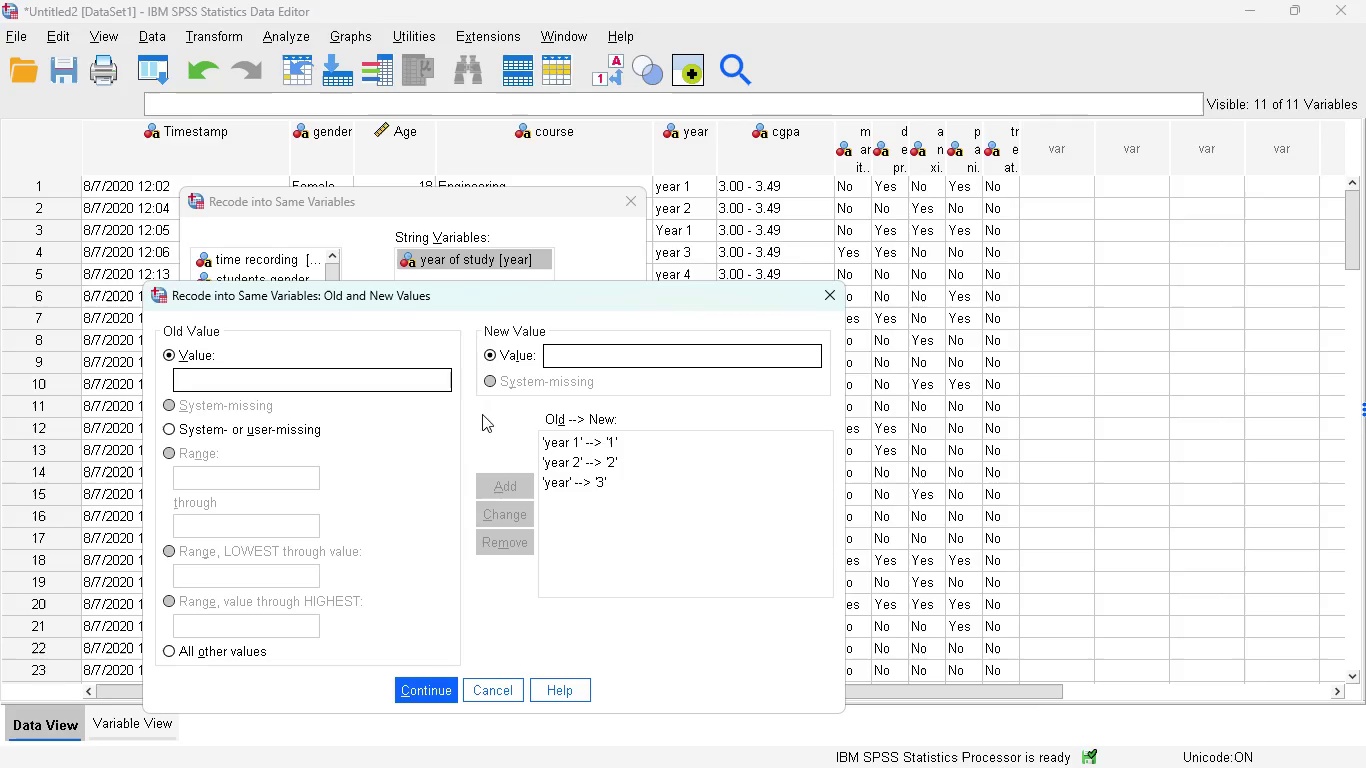 
left_click([553, 476])
 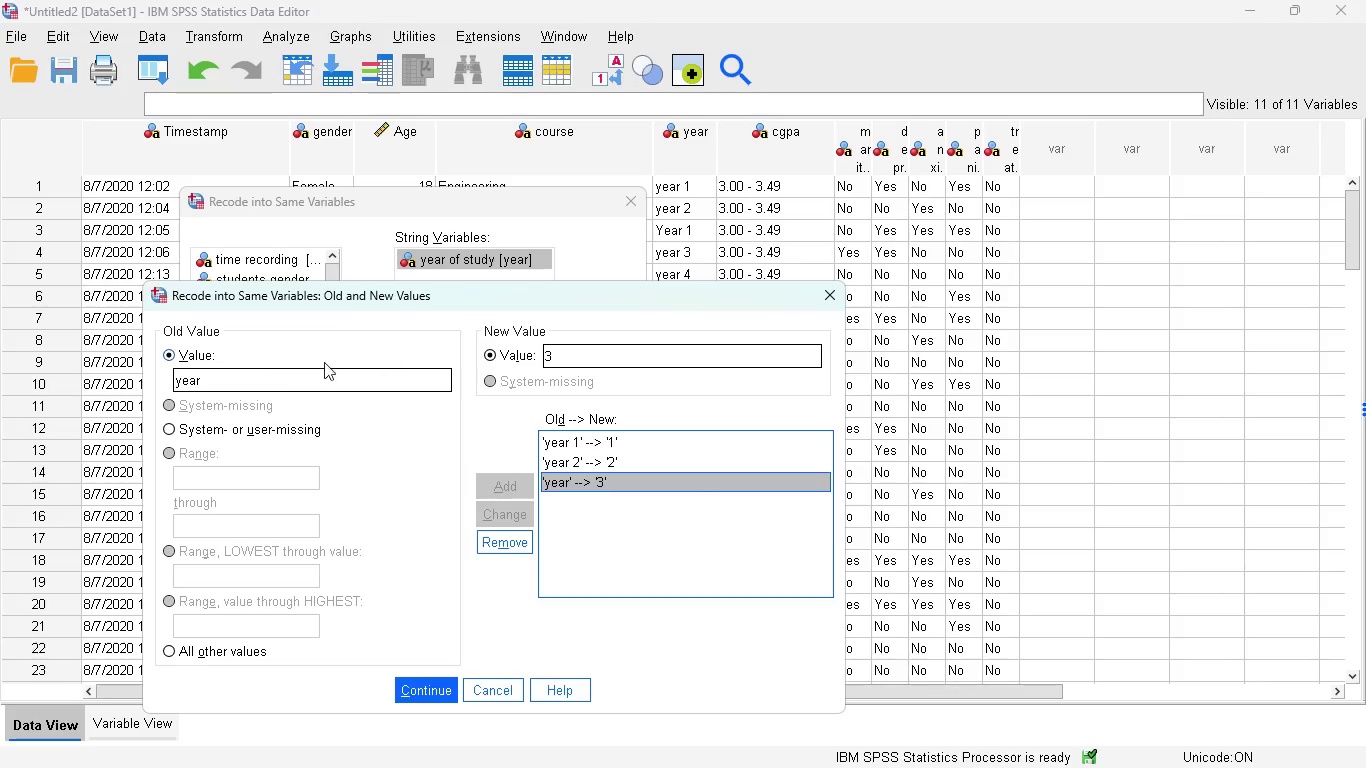 
left_click([225, 376])
 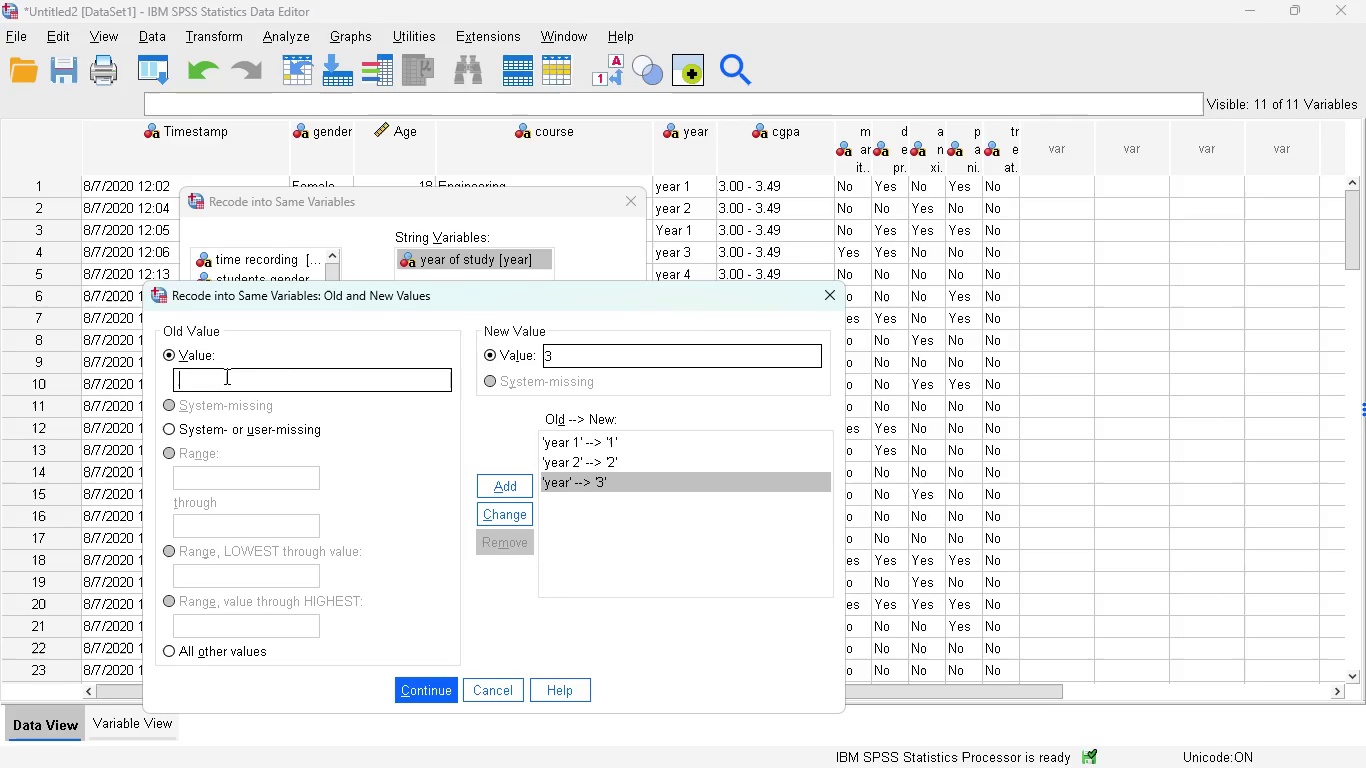 
key(Space)
 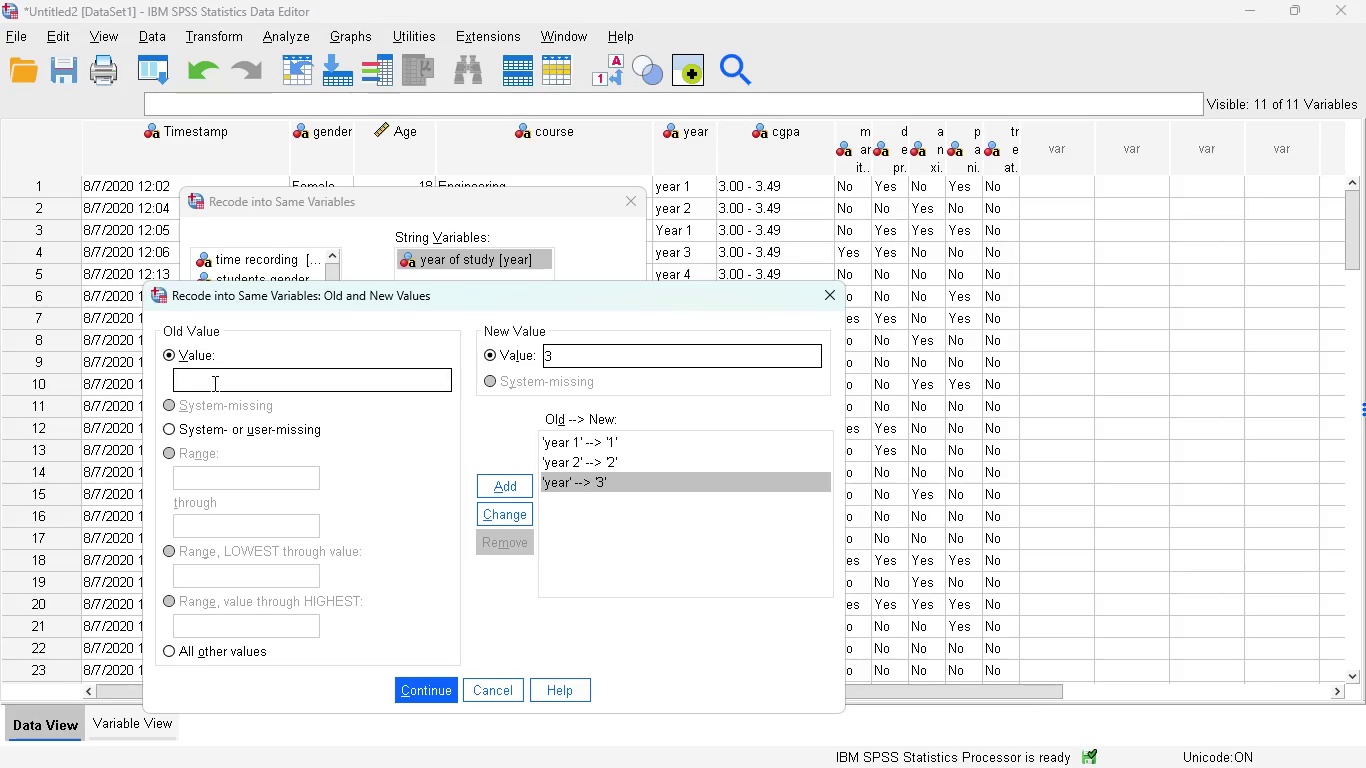 
key(Control+Z)
 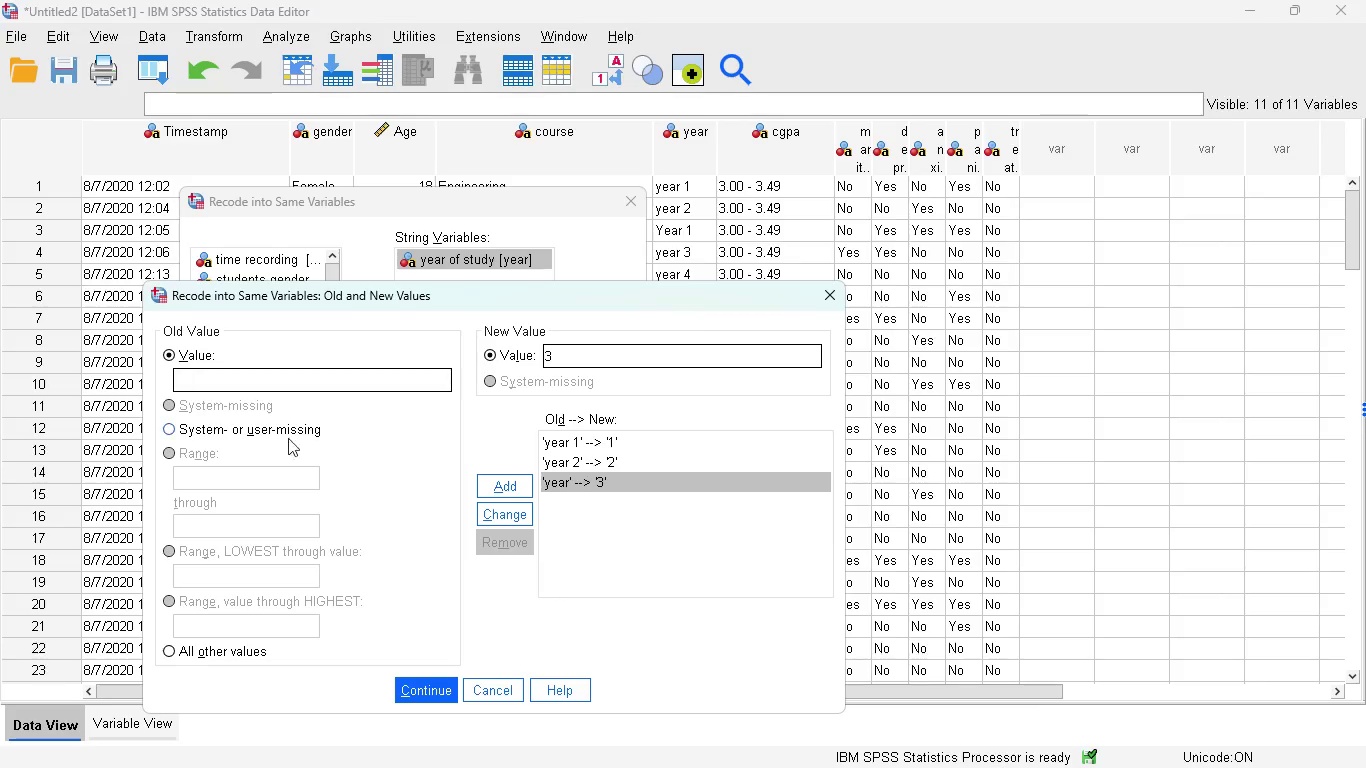 
left_click([217, 389])
 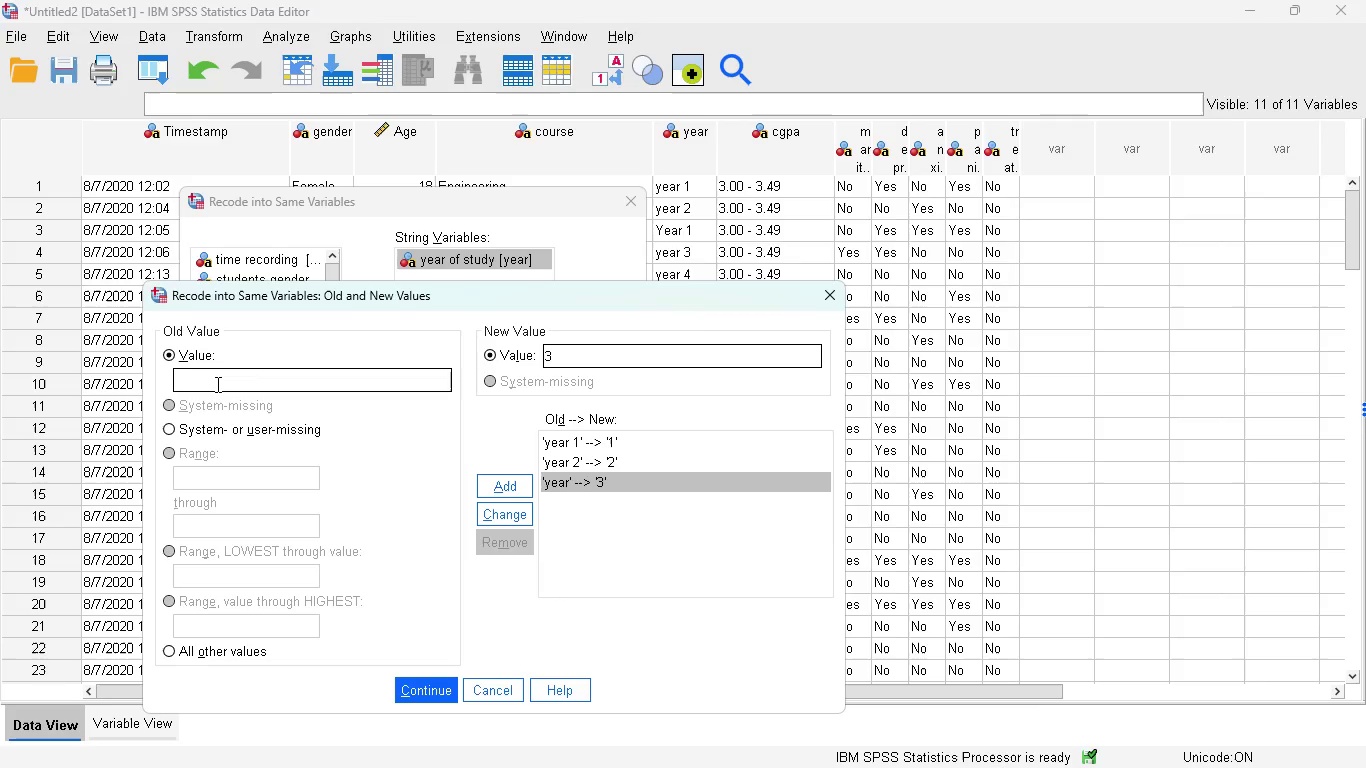 
type(year)
 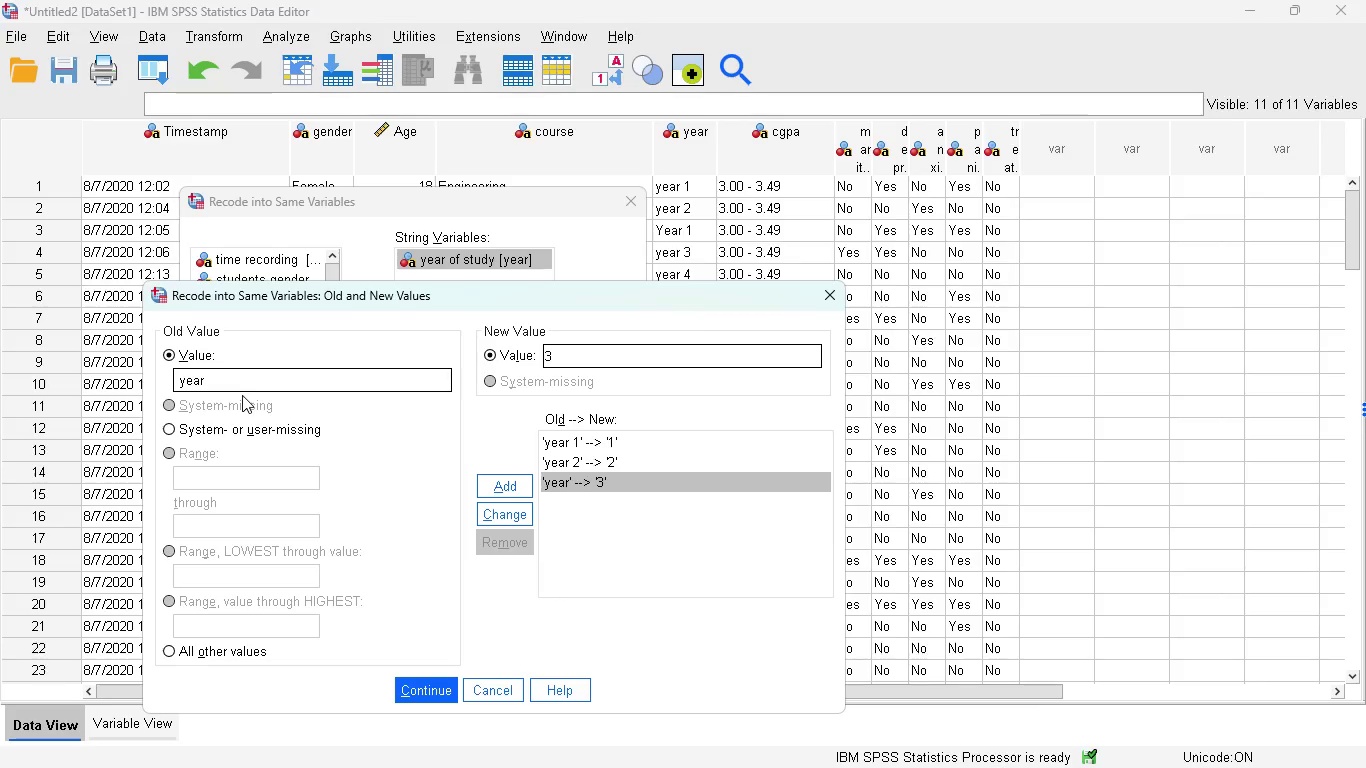 
key(Space)
 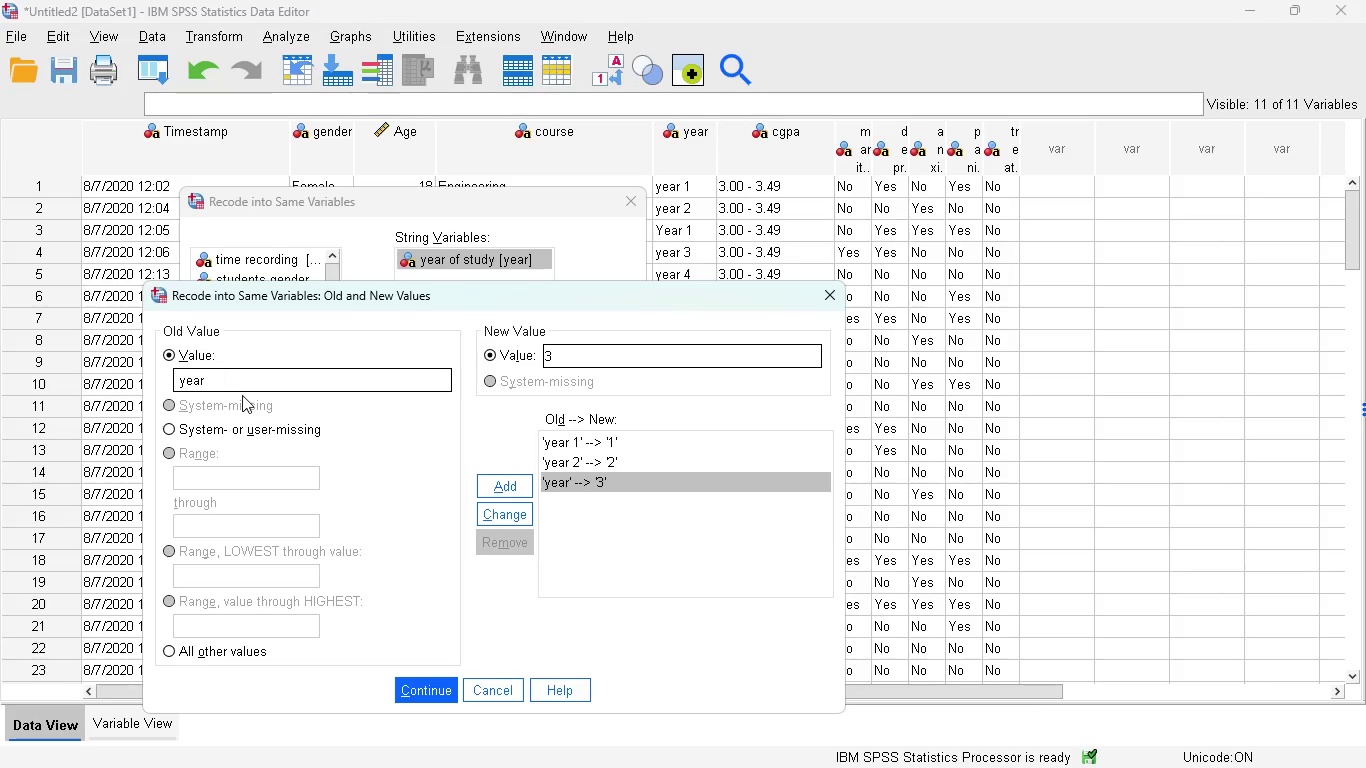 
key(3)
 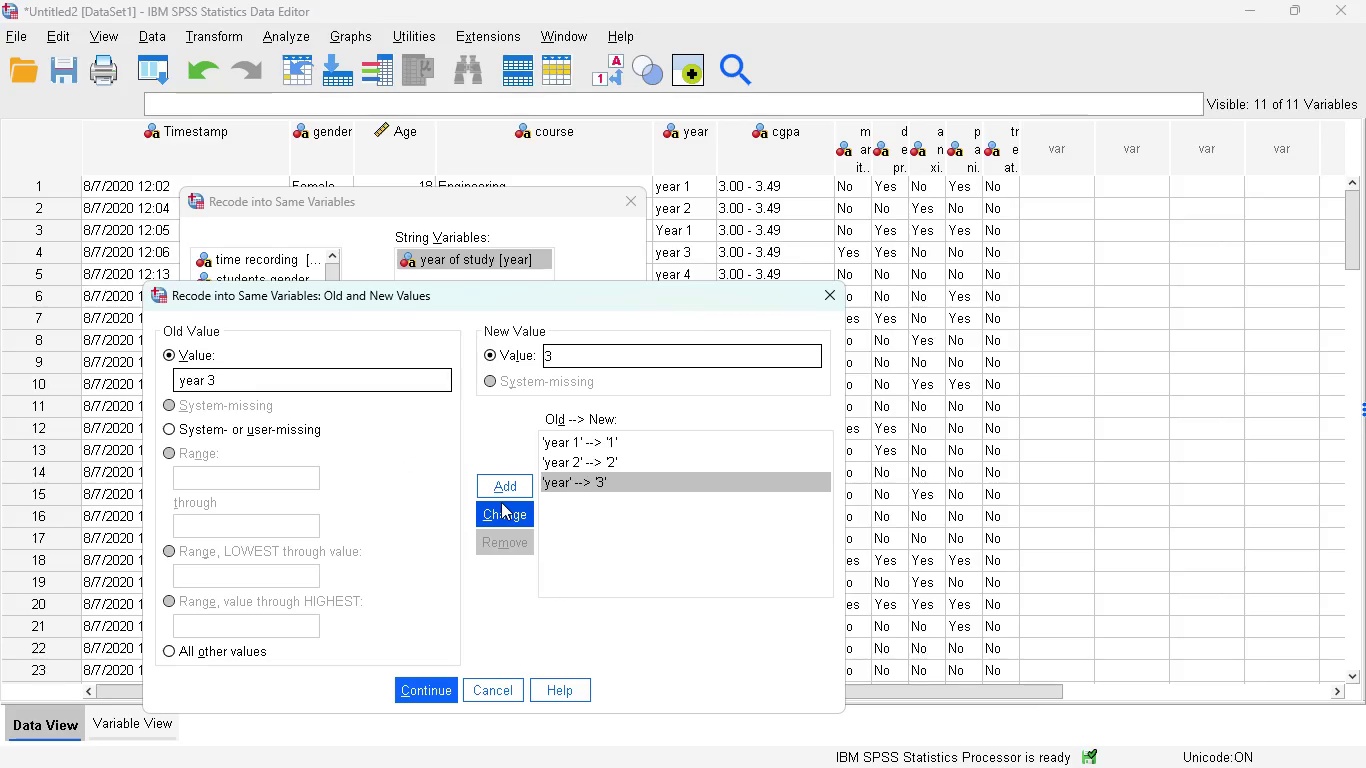 
left_click([504, 504])
 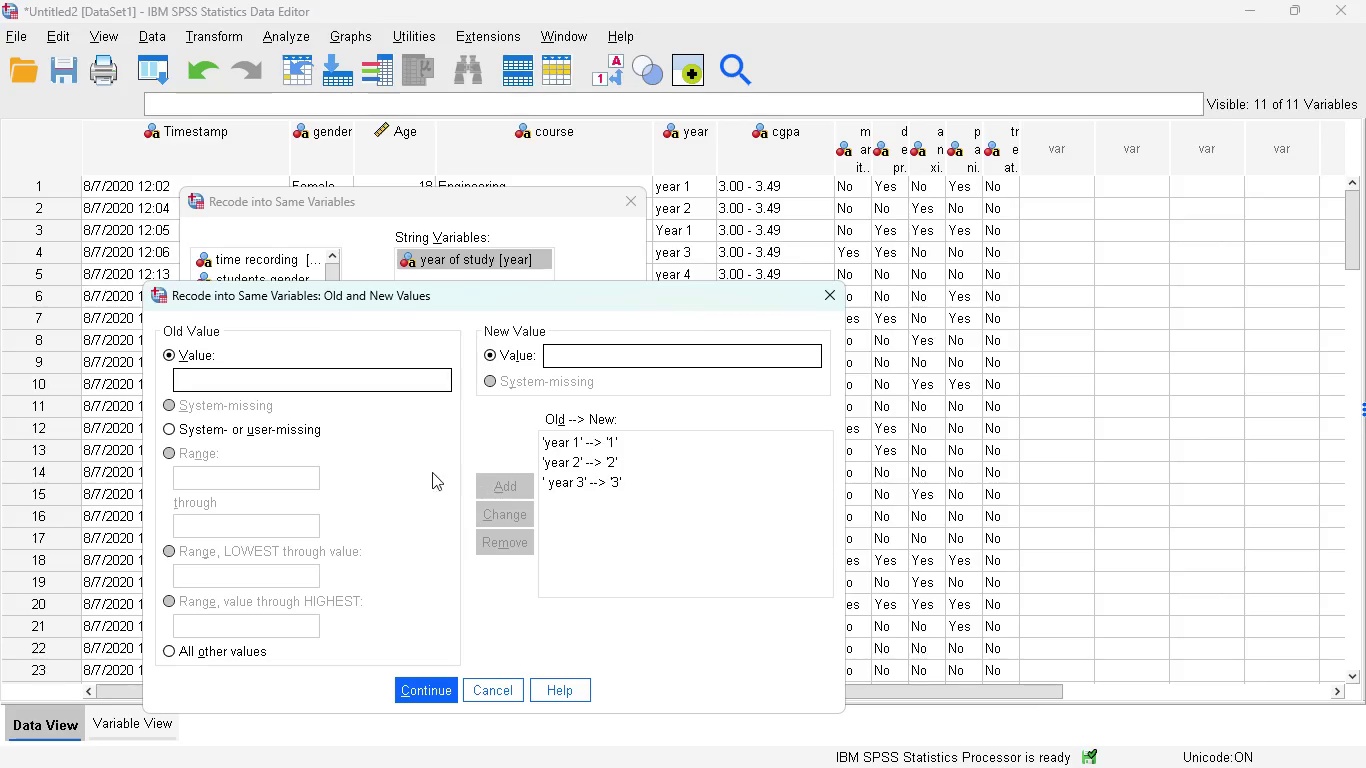 
left_click([324, 381])
 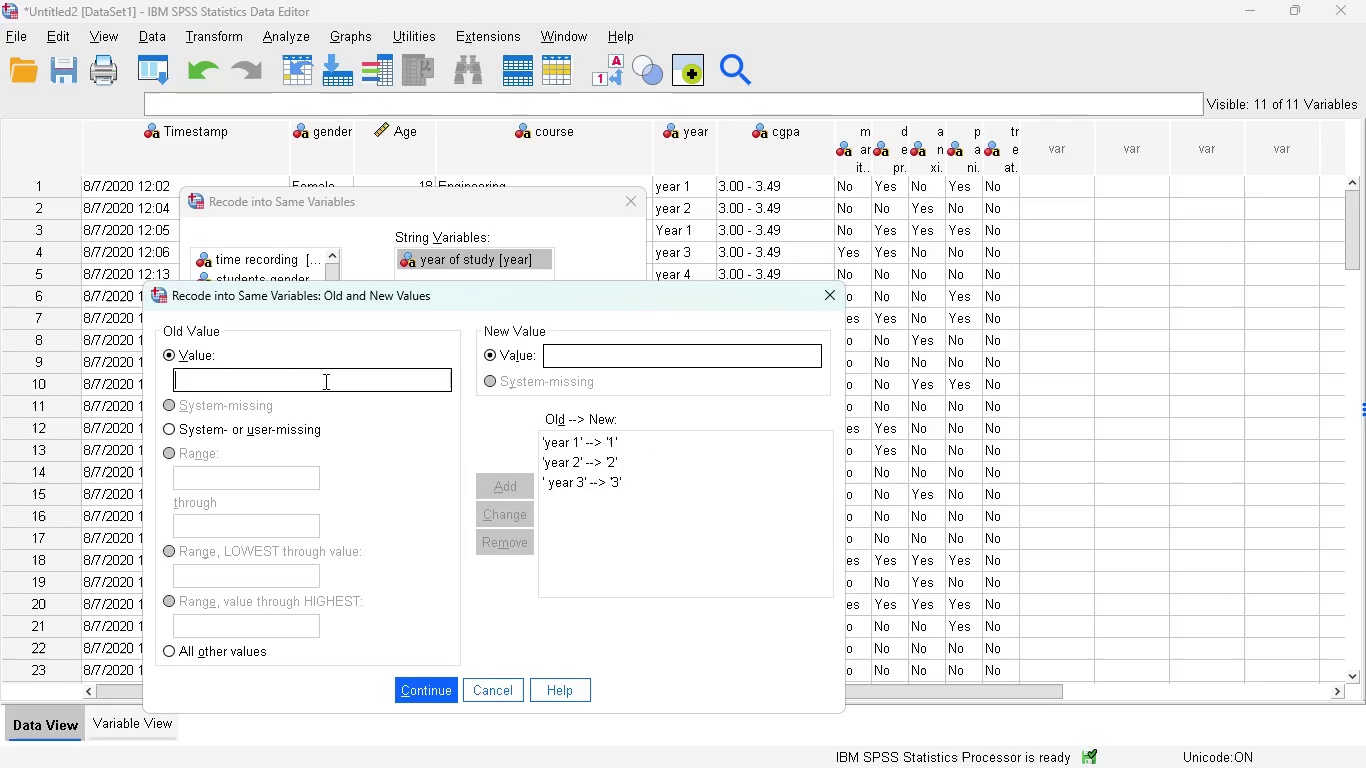 
type(yar 4)
 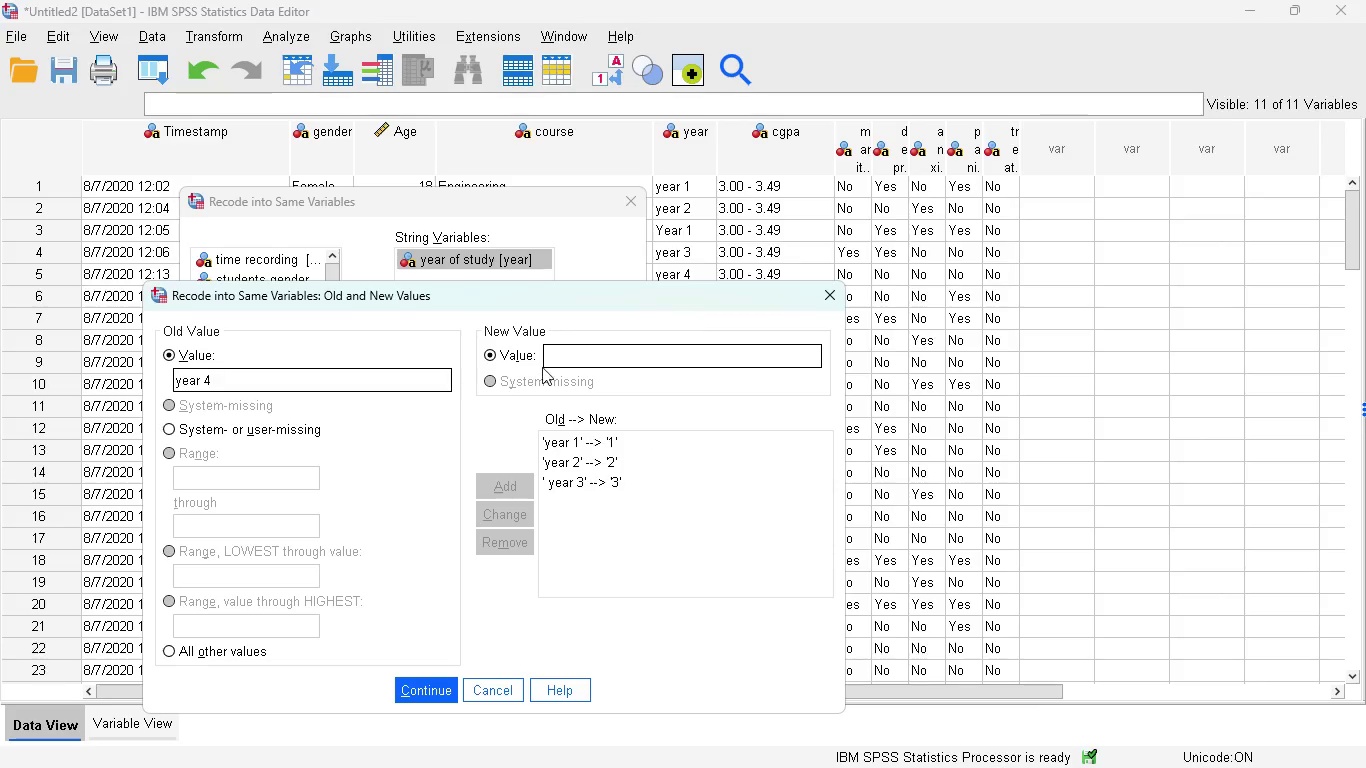 
hold_key(key=E, duration=0.34)
 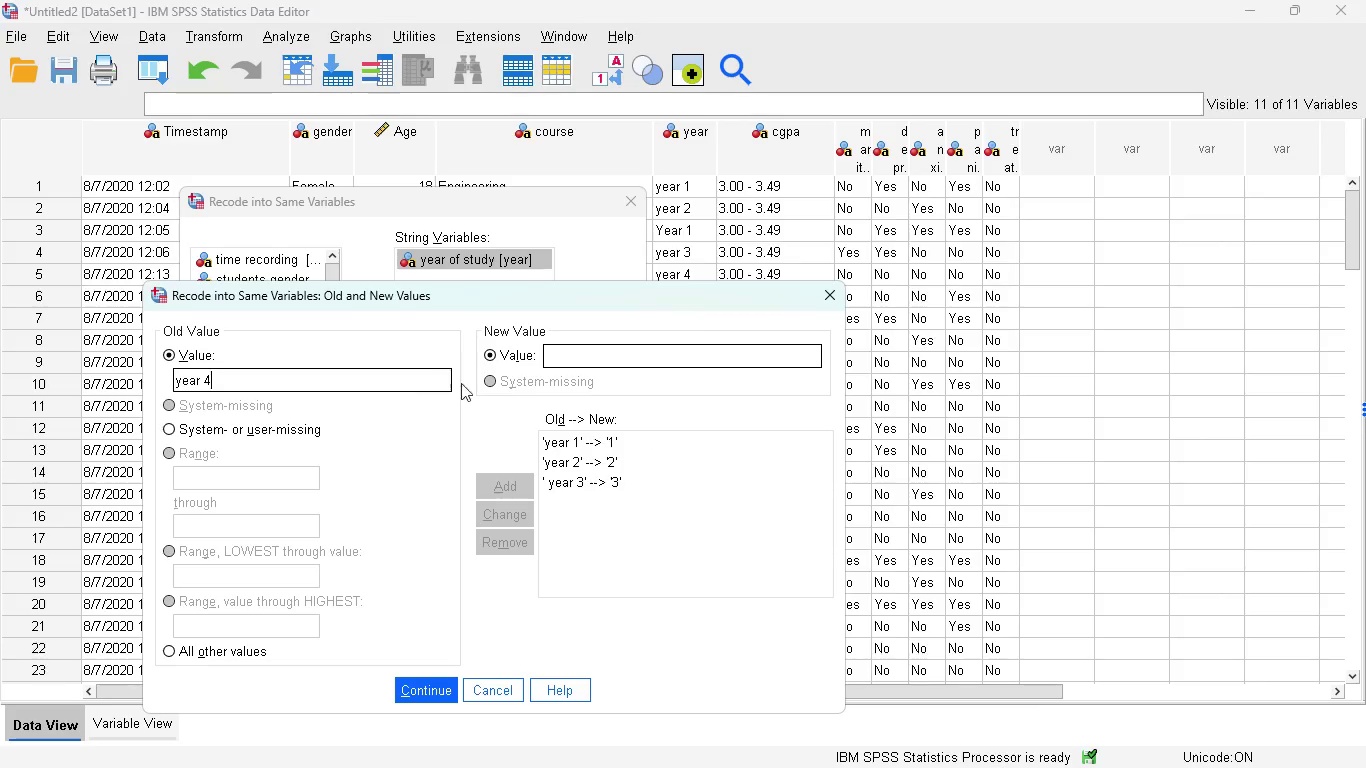 
left_click([589, 355])
 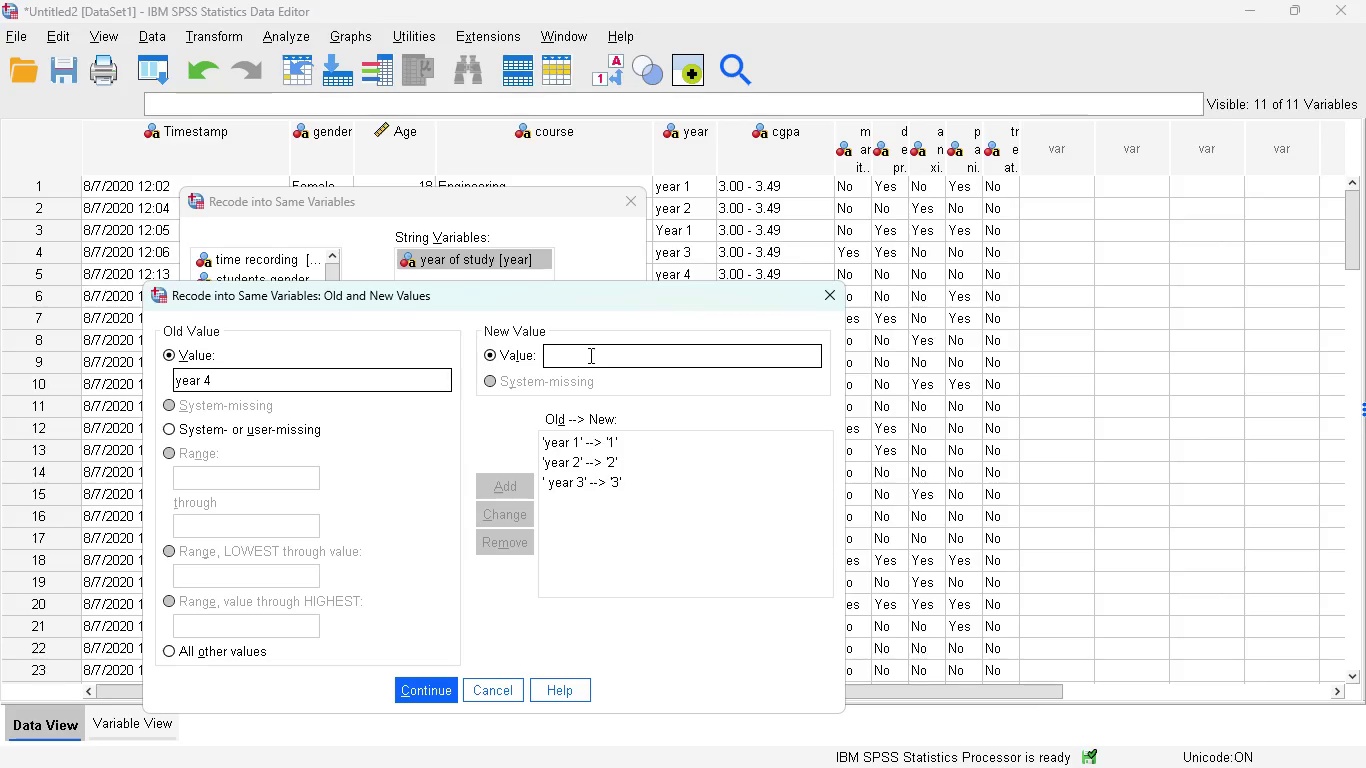 
key(4)
 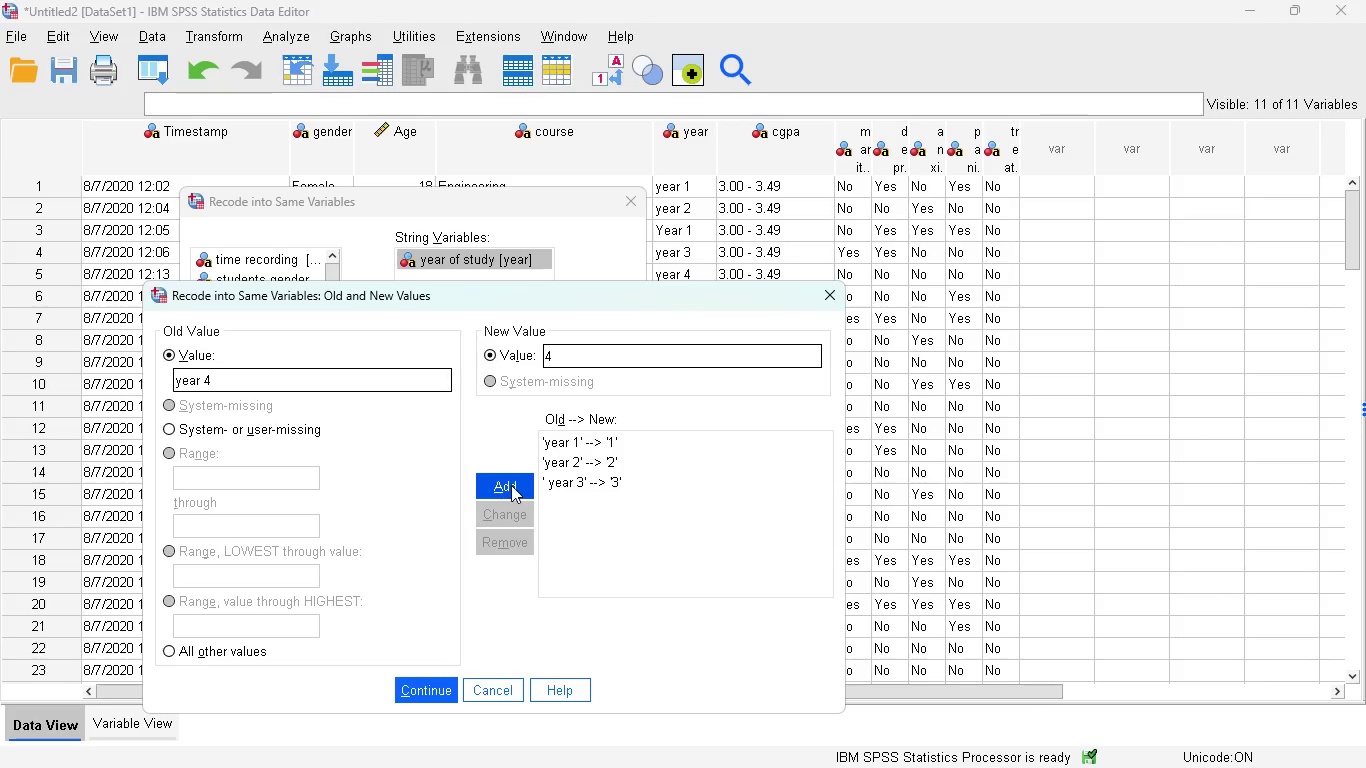 
left_click([511, 485])
 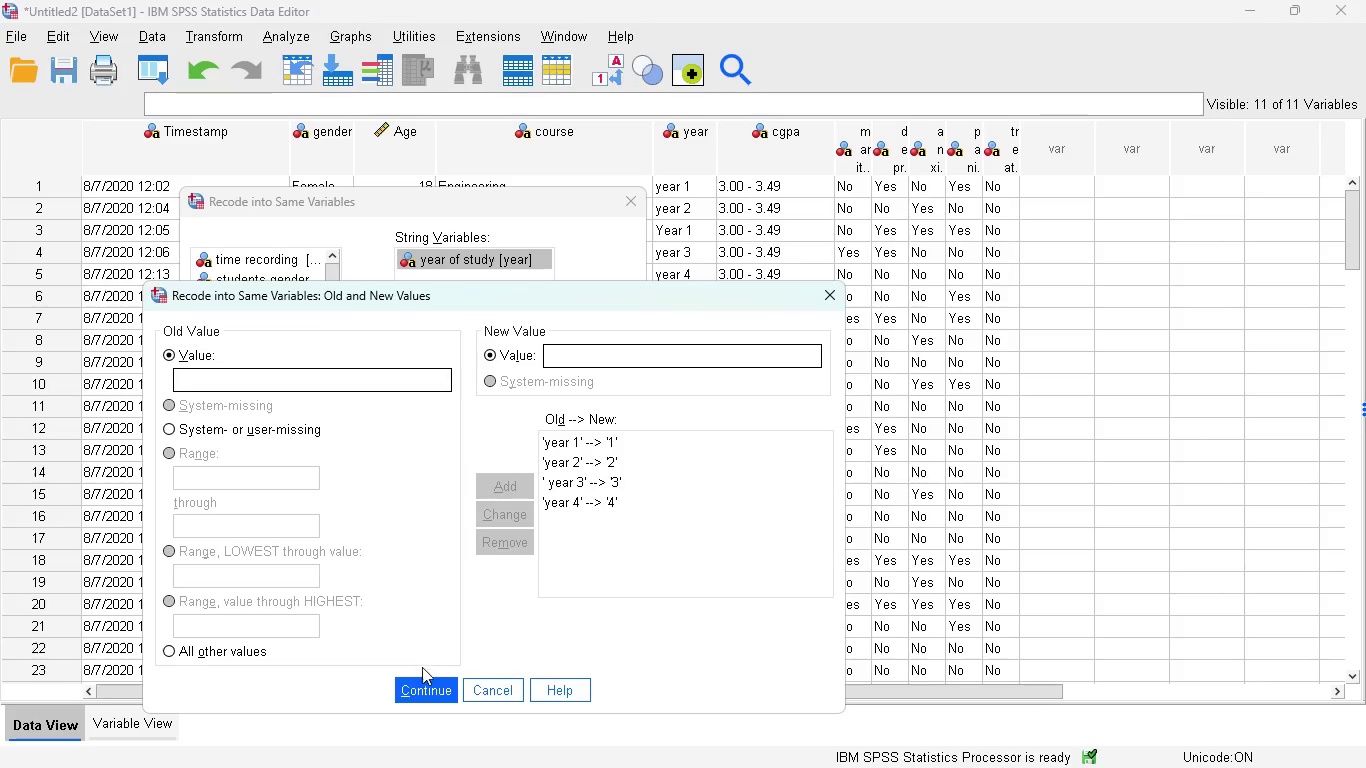 
left_click([422, 683])
 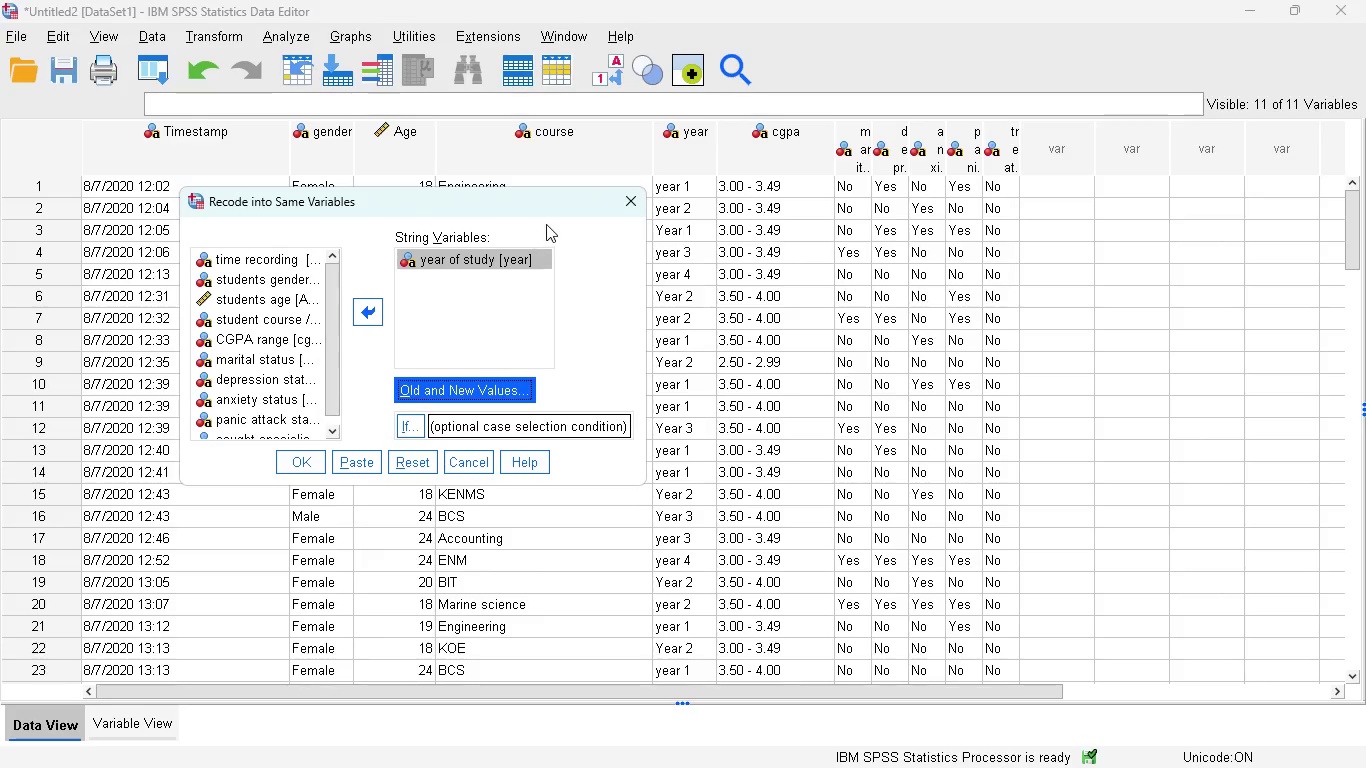 
wait(6.17)
 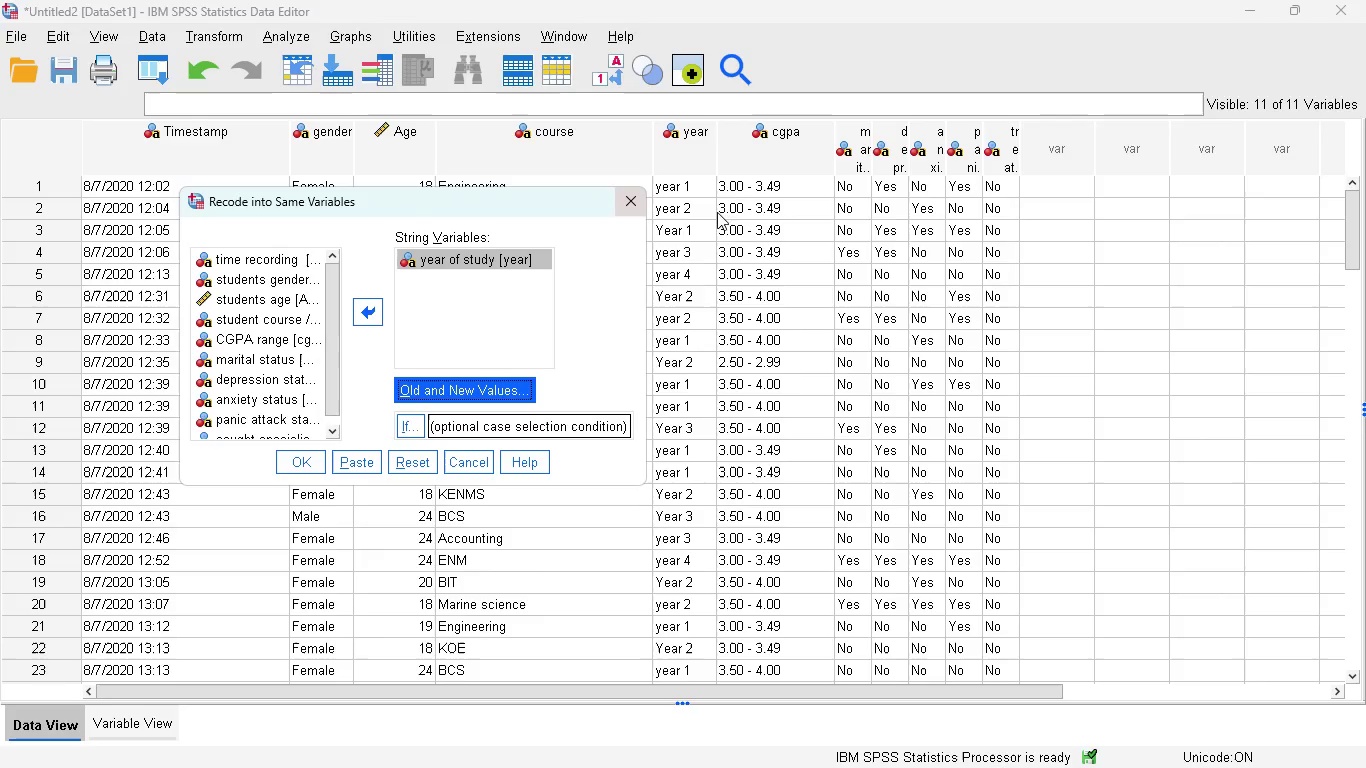 
left_click([454, 385])
 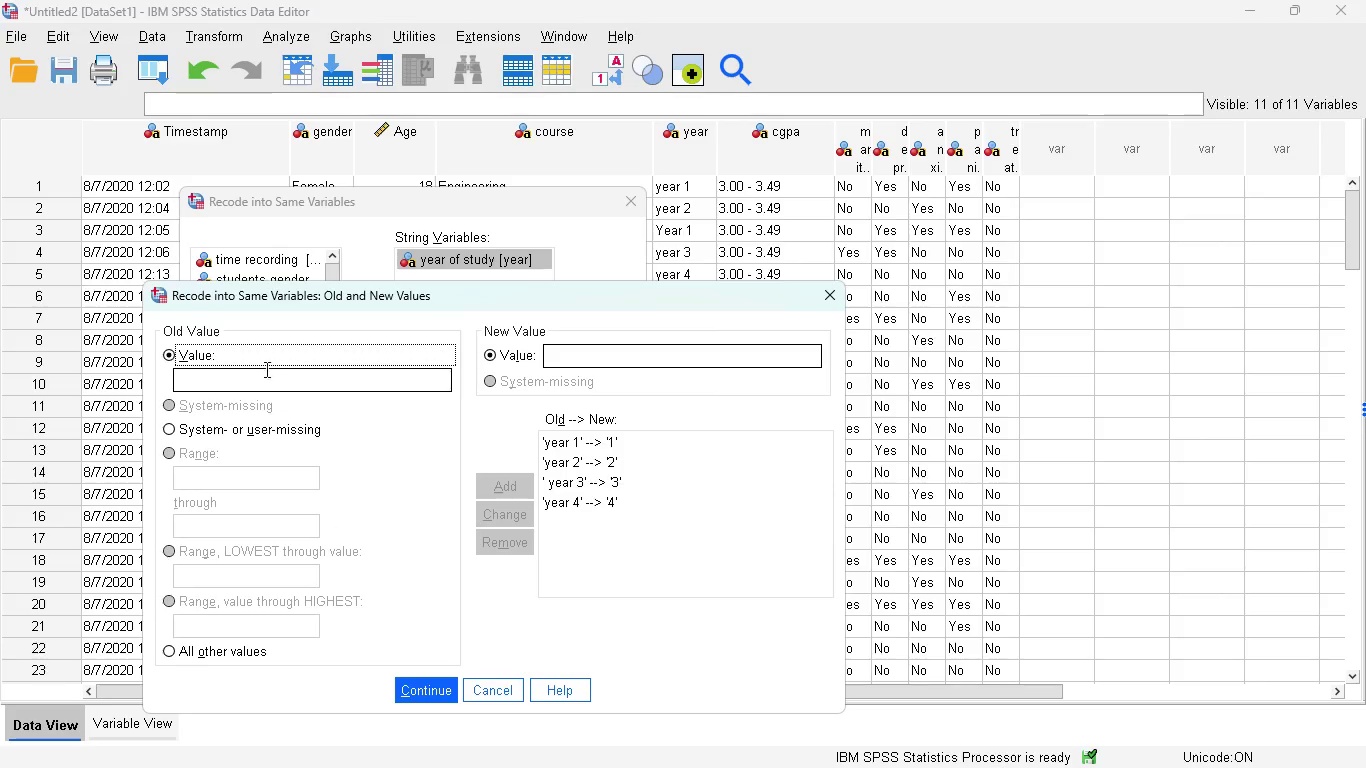 
left_click([226, 377])
 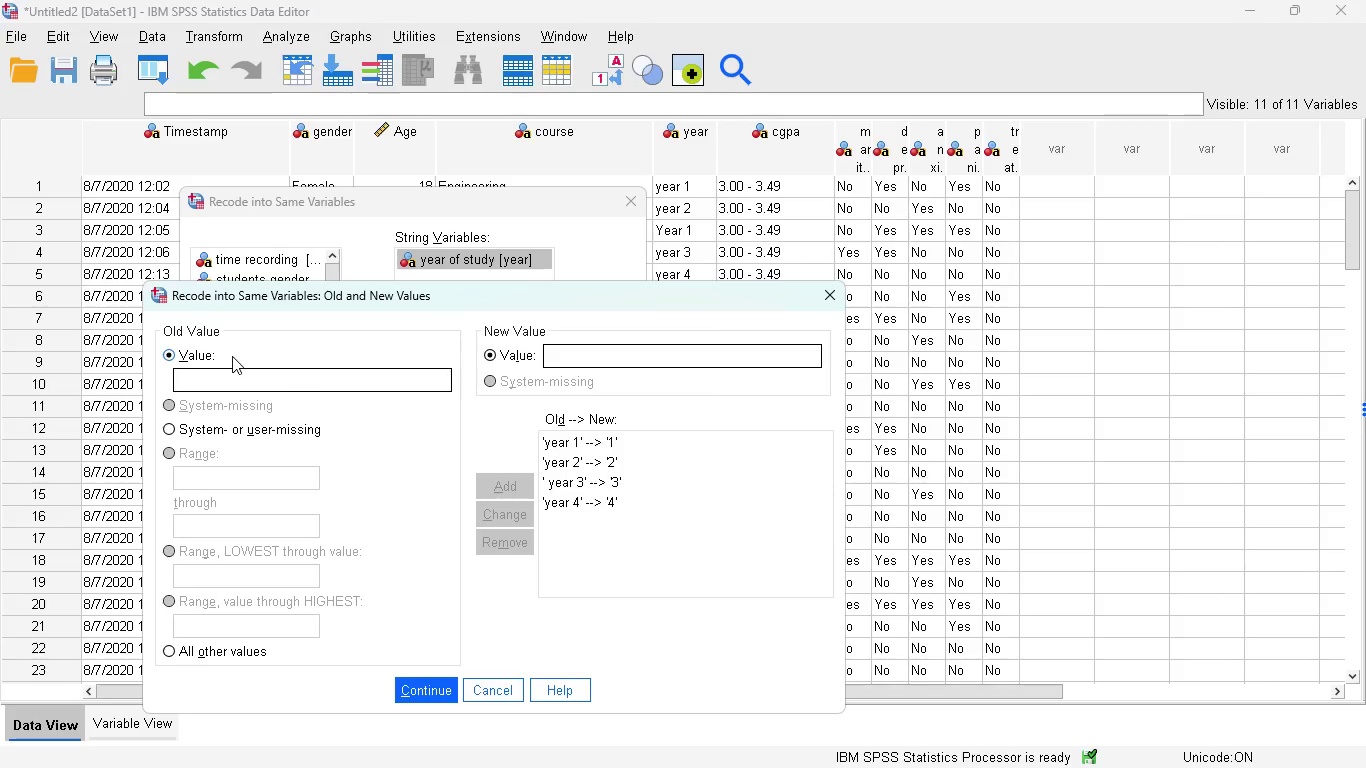 
key(Shift+Y)
 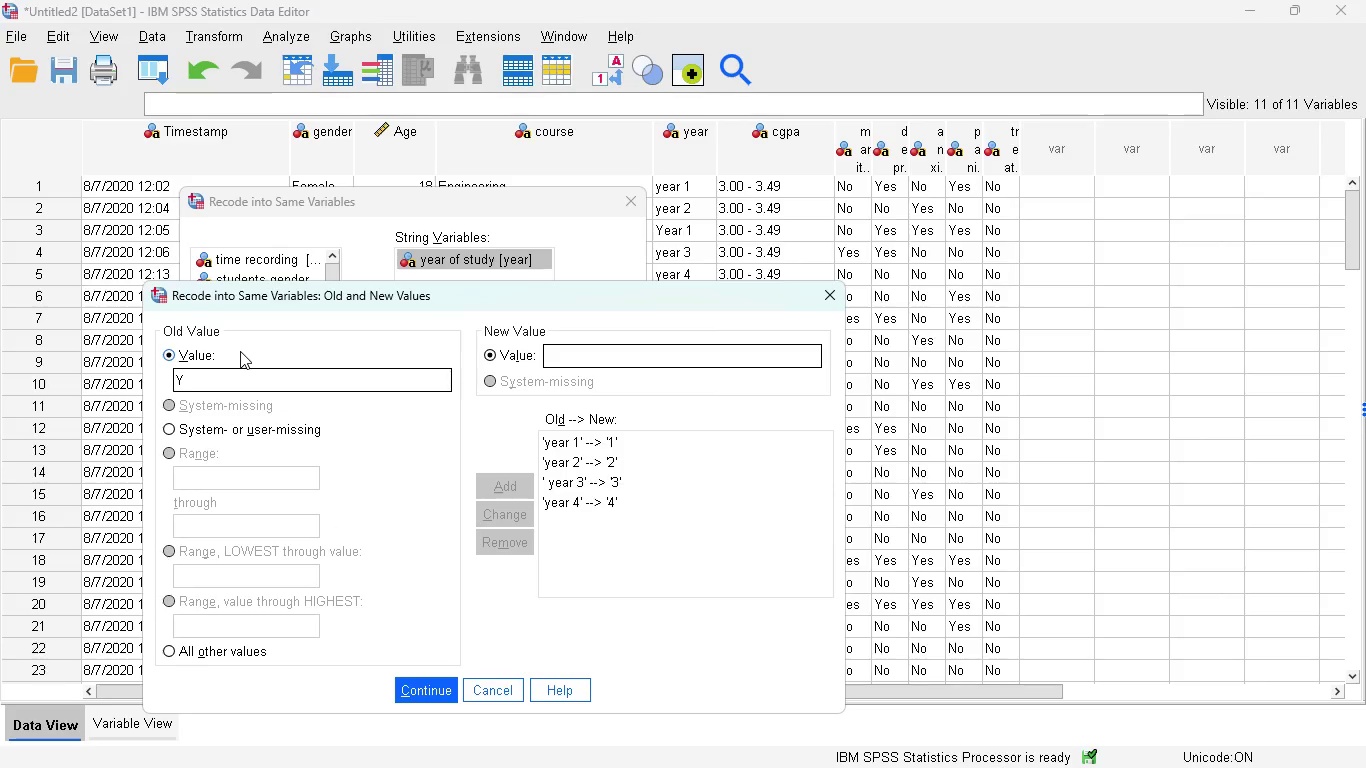 
type(ear)
 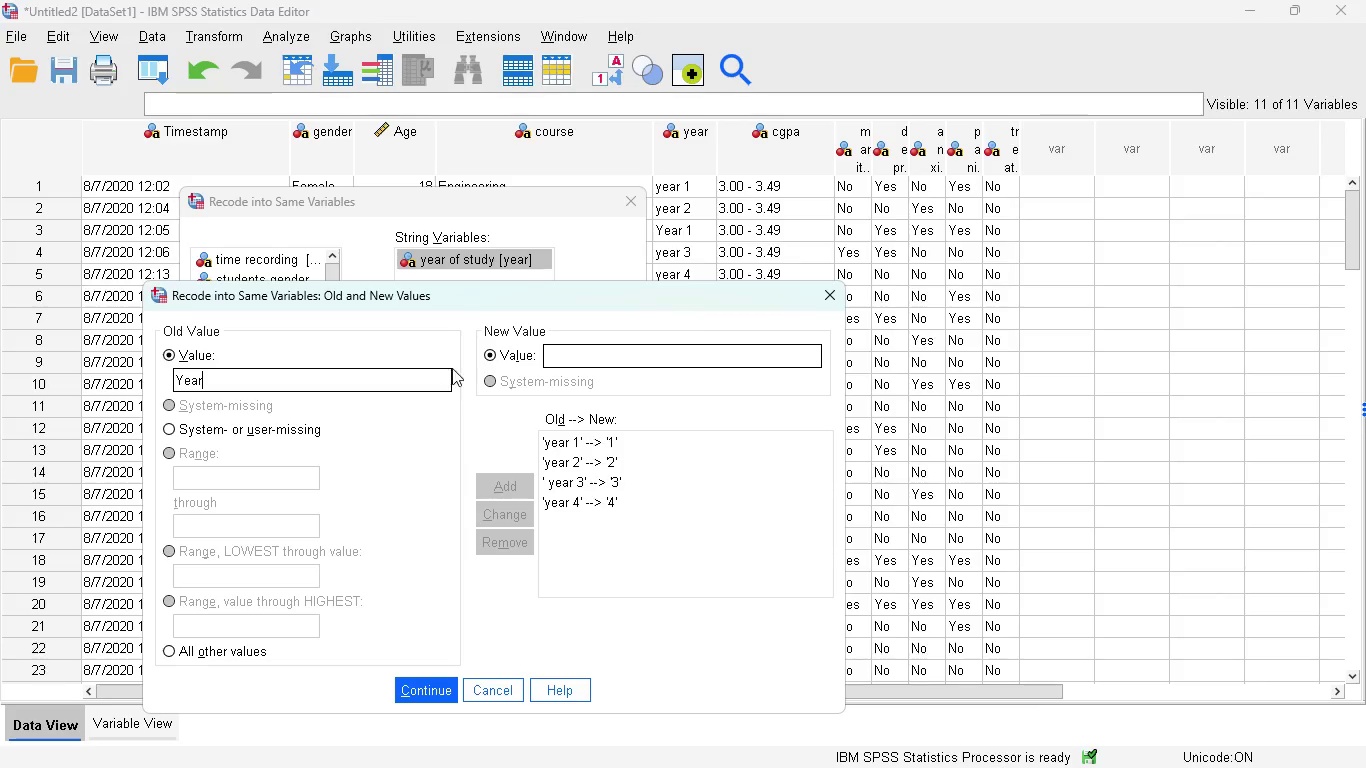 
key(Space)
 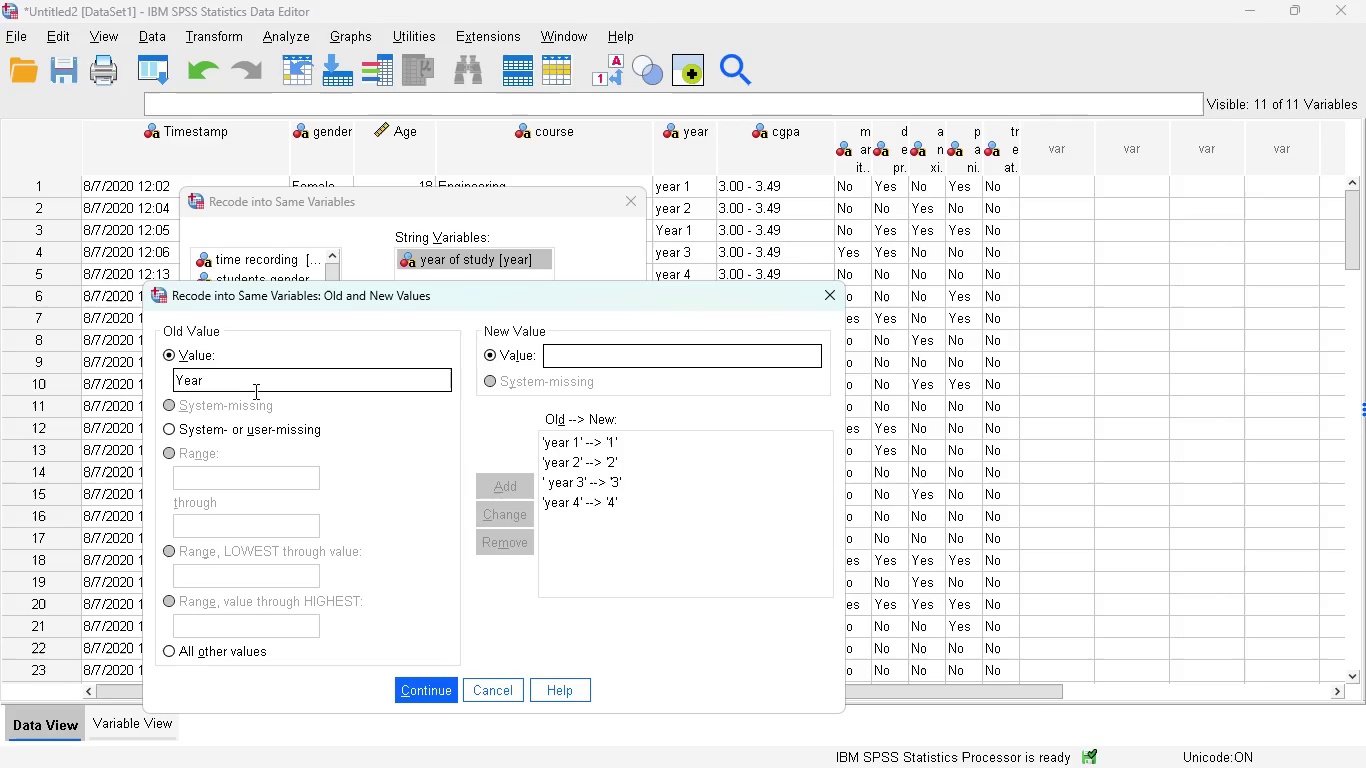 
key(1)
 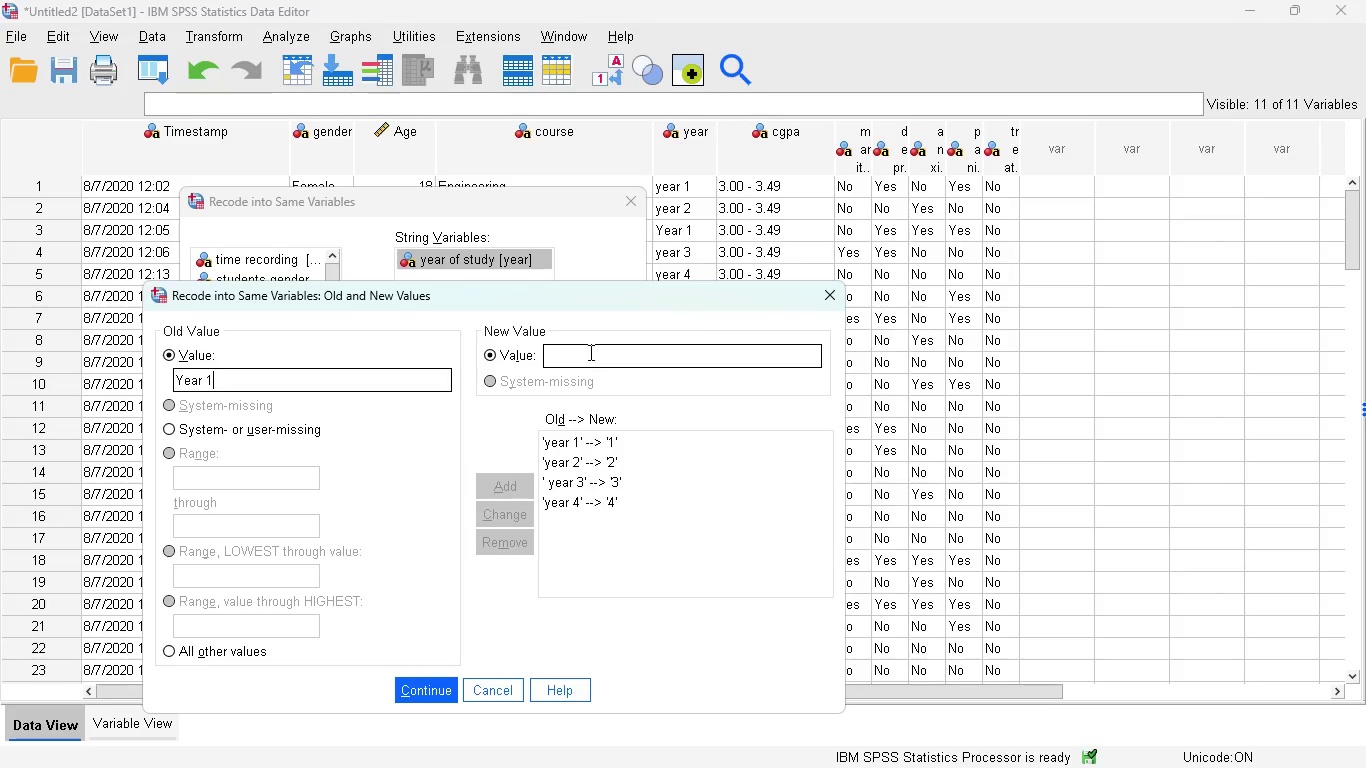 
key(1)
 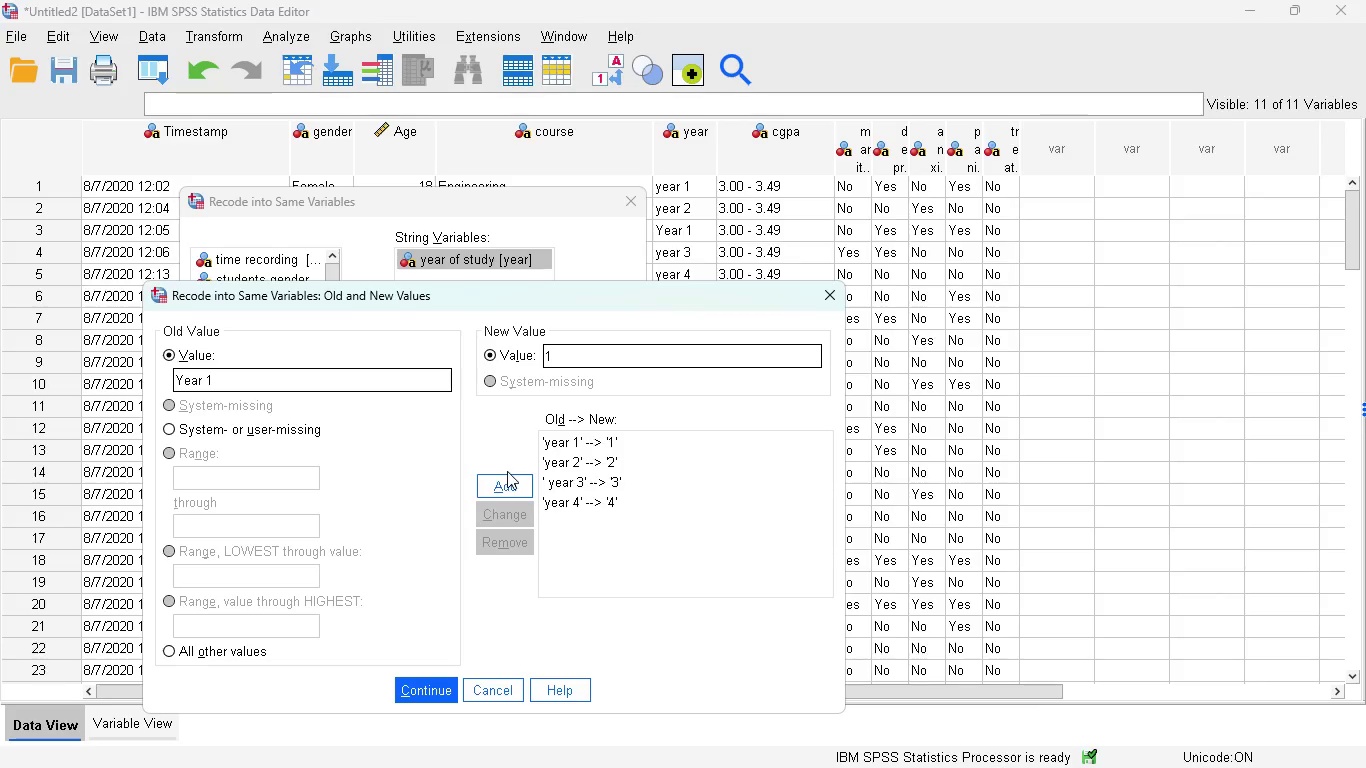 
left_click([507, 473])
 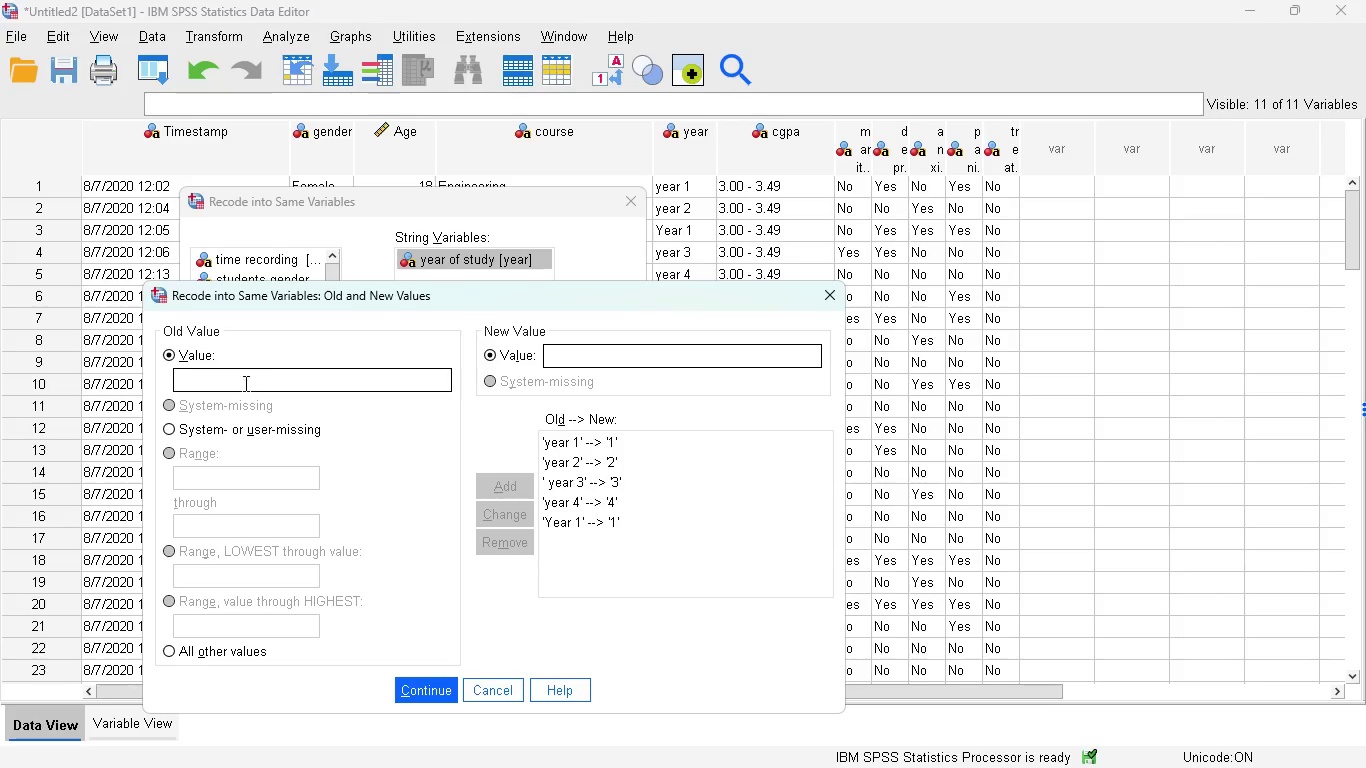 
left_click([242, 381])
 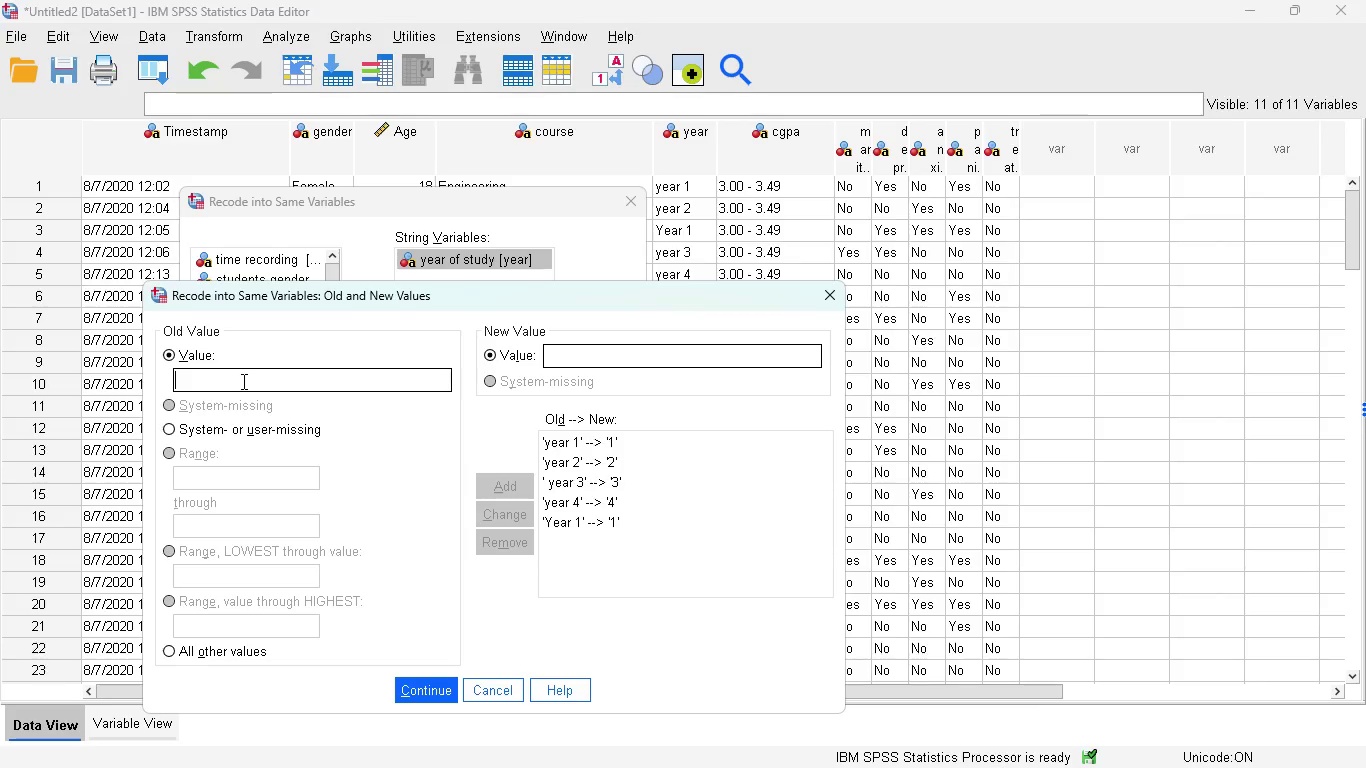 
type(Yeaer)
 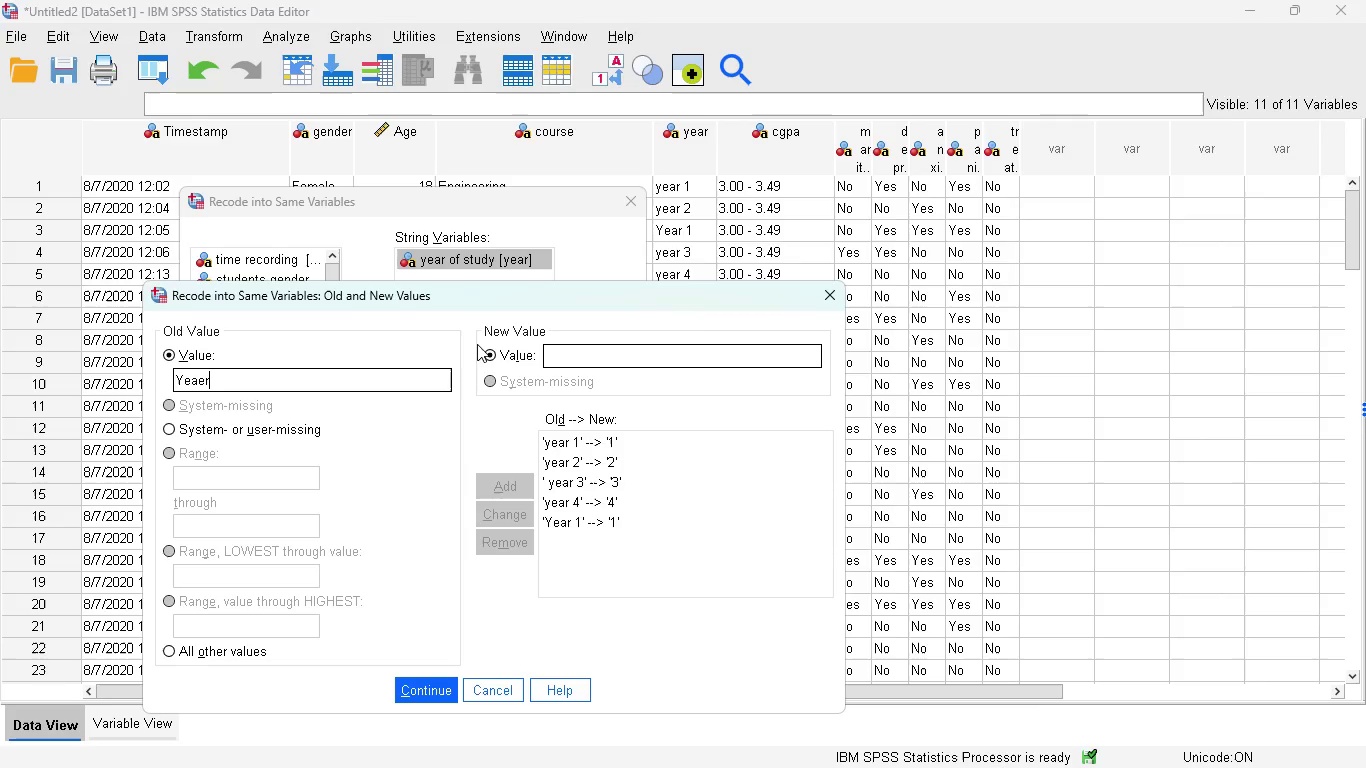 
key(Backspace)
key(Backspace)
key(Backspace)
type(ar 2)
 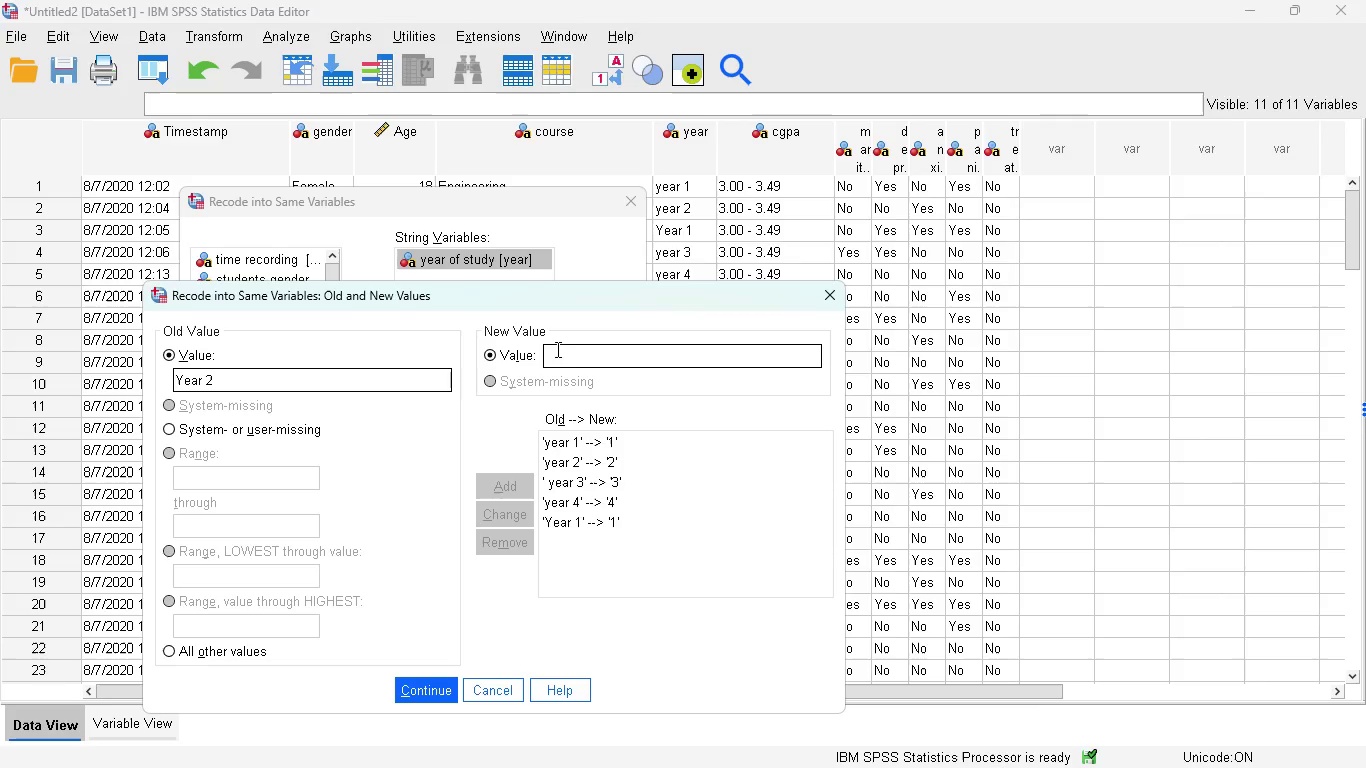 
left_click([557, 352])
 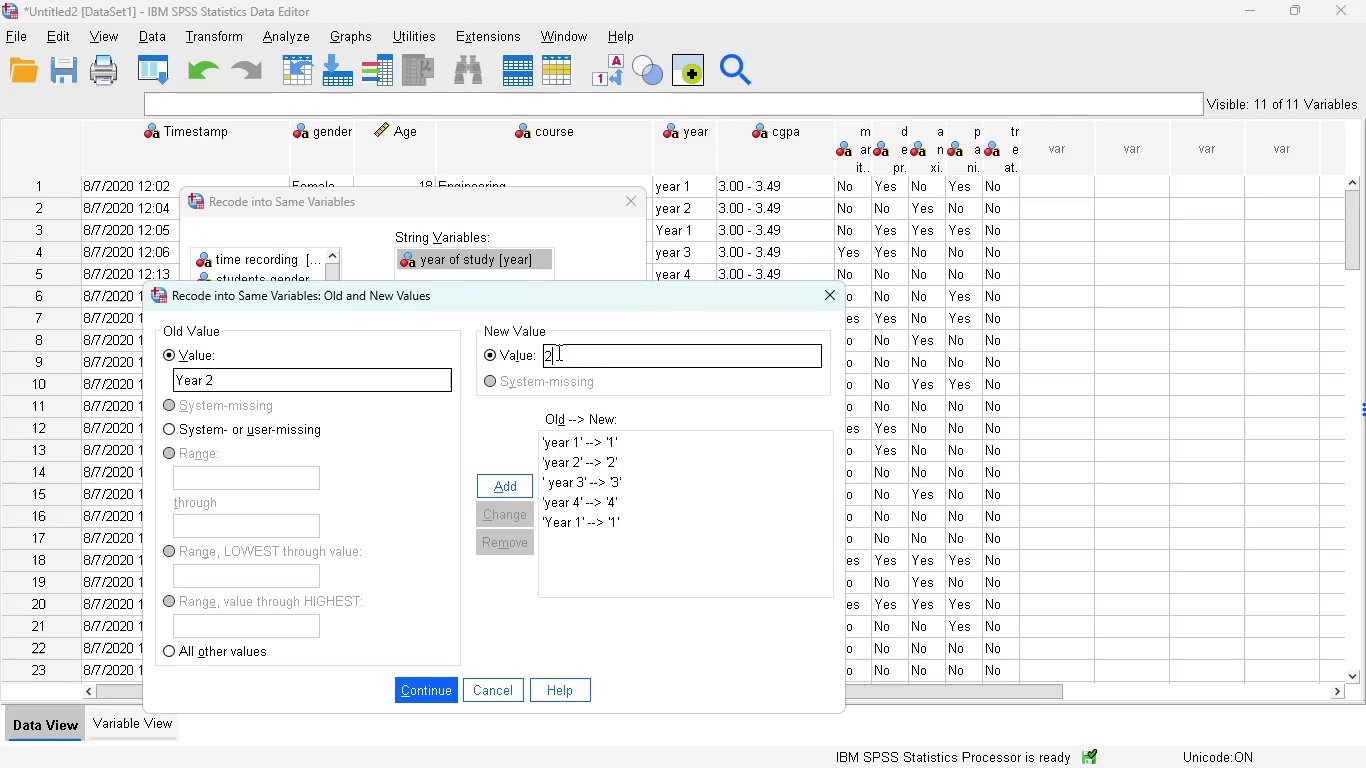 
key(2)
 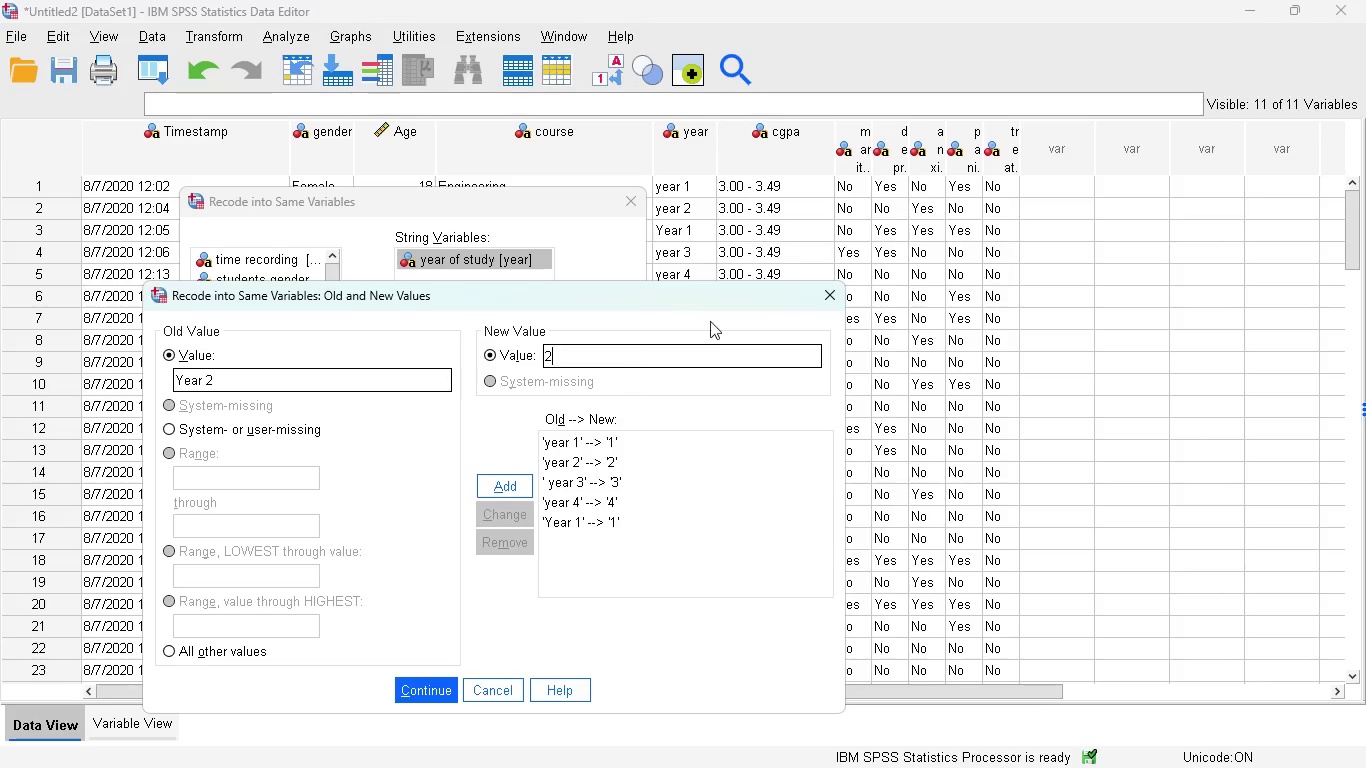 
left_click_drag(start_coordinate=[726, 302], to_coordinate=[445, 347])
 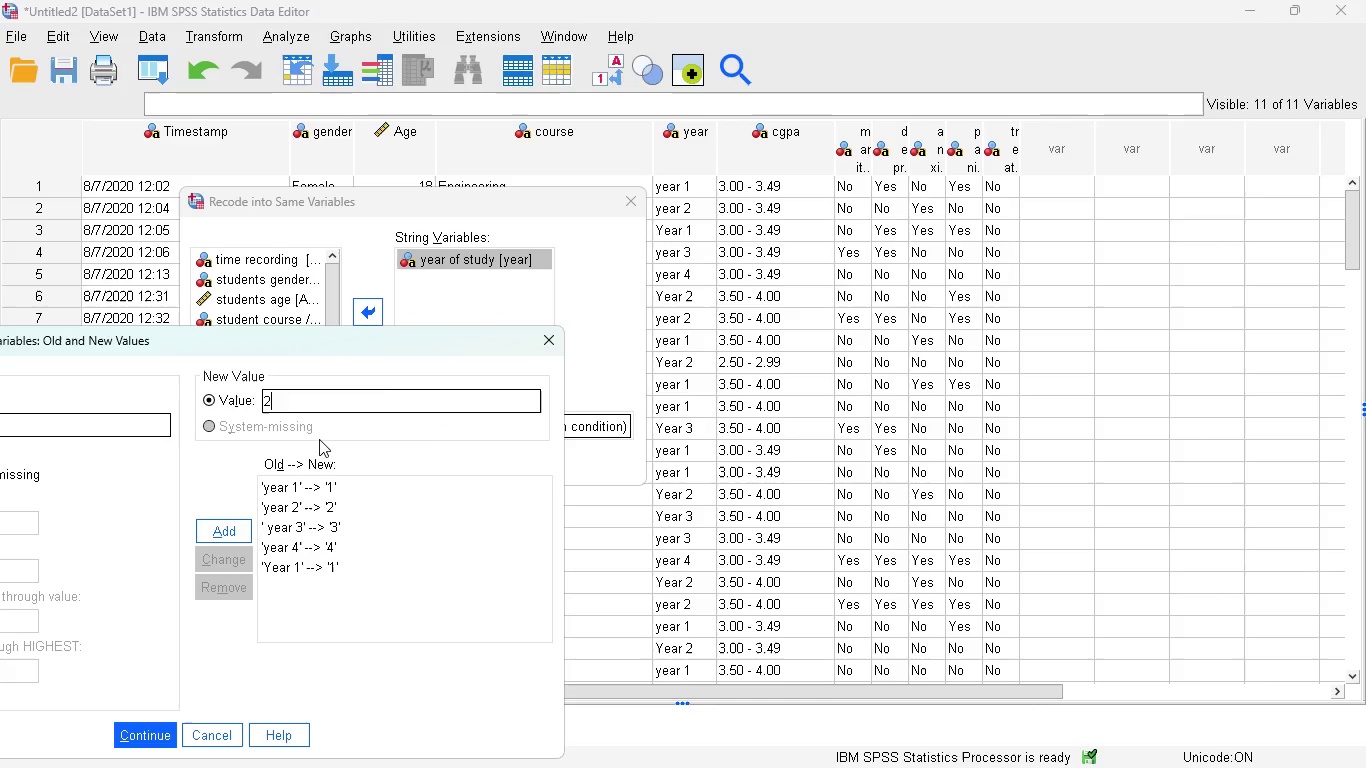 
left_click_drag(start_coordinate=[375, 341], to_coordinate=[817, 308])
 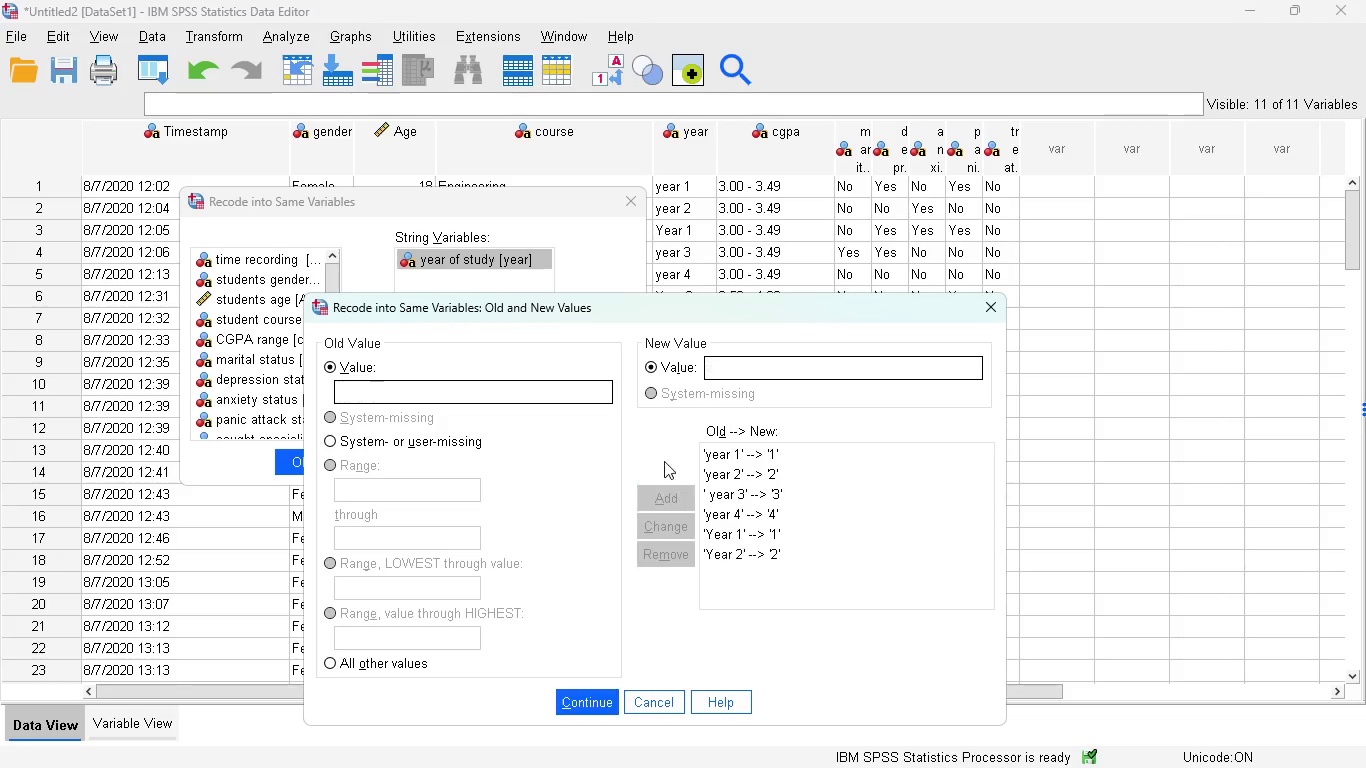 
left_click_drag(start_coordinate=[649, 313], to_coordinate=[628, 206])
 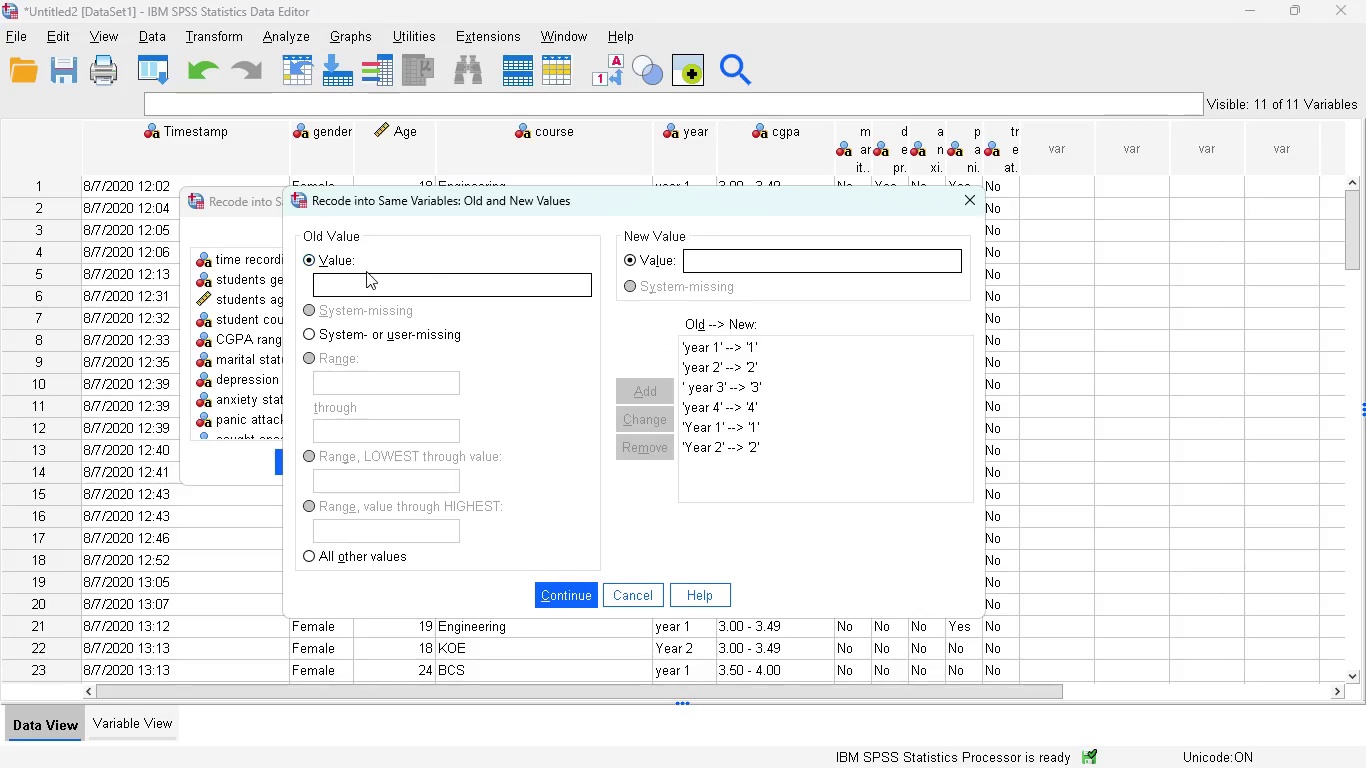 
left_click([366, 271])
 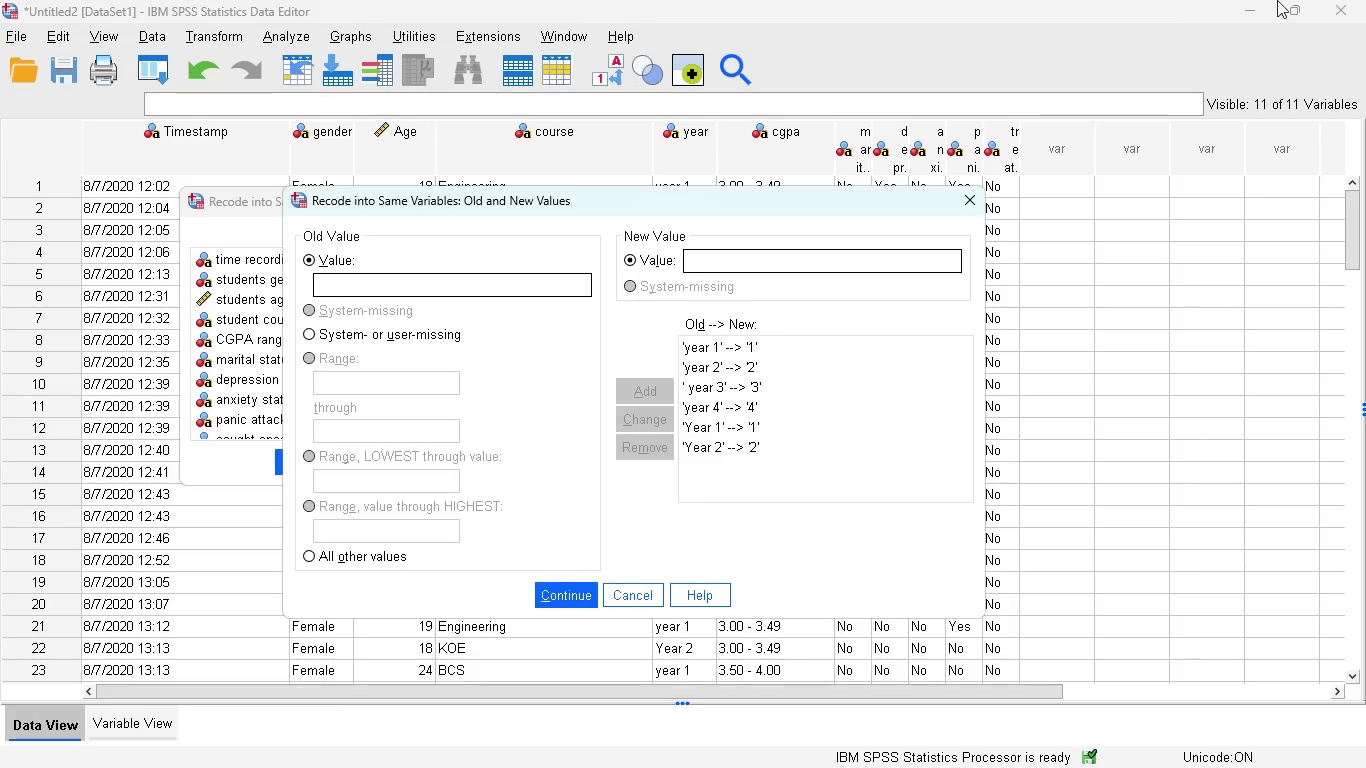 
wait(22.59)
 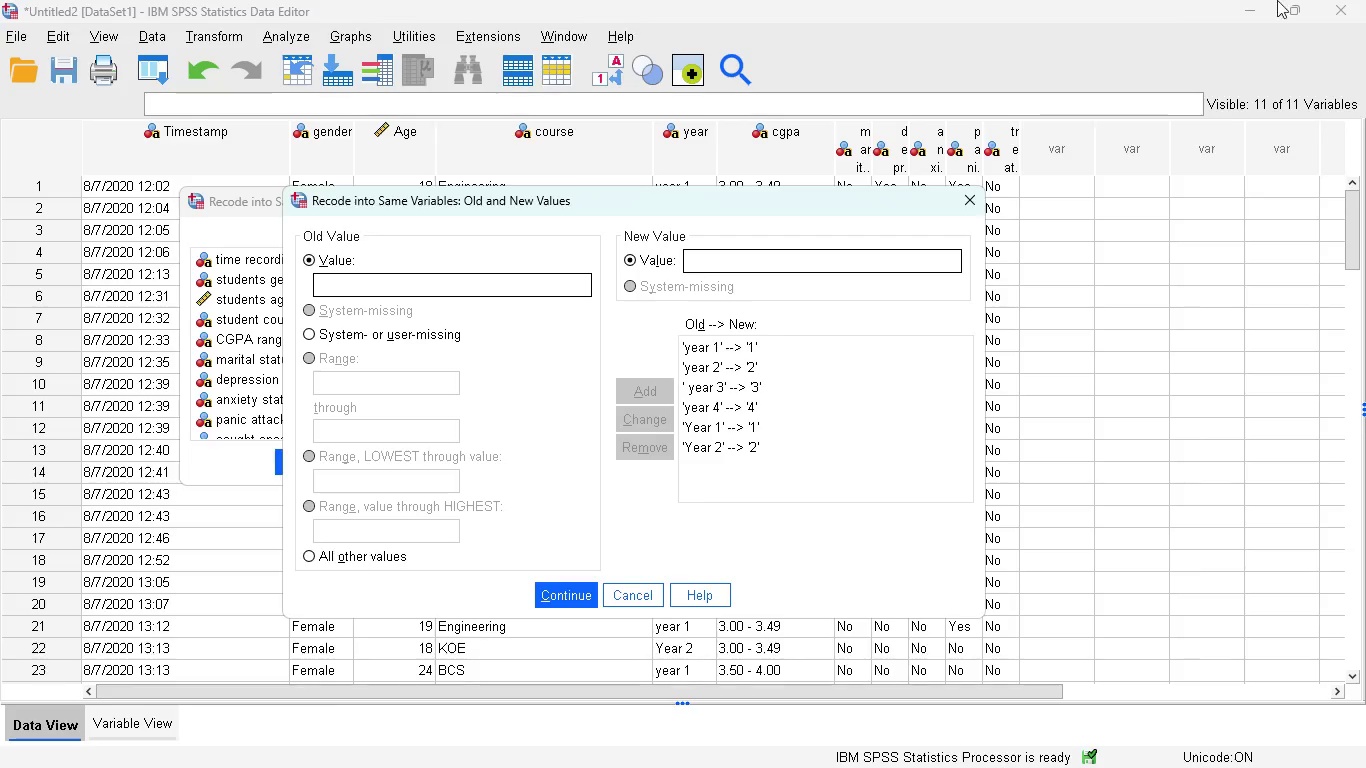 
left_click([351, 285])
 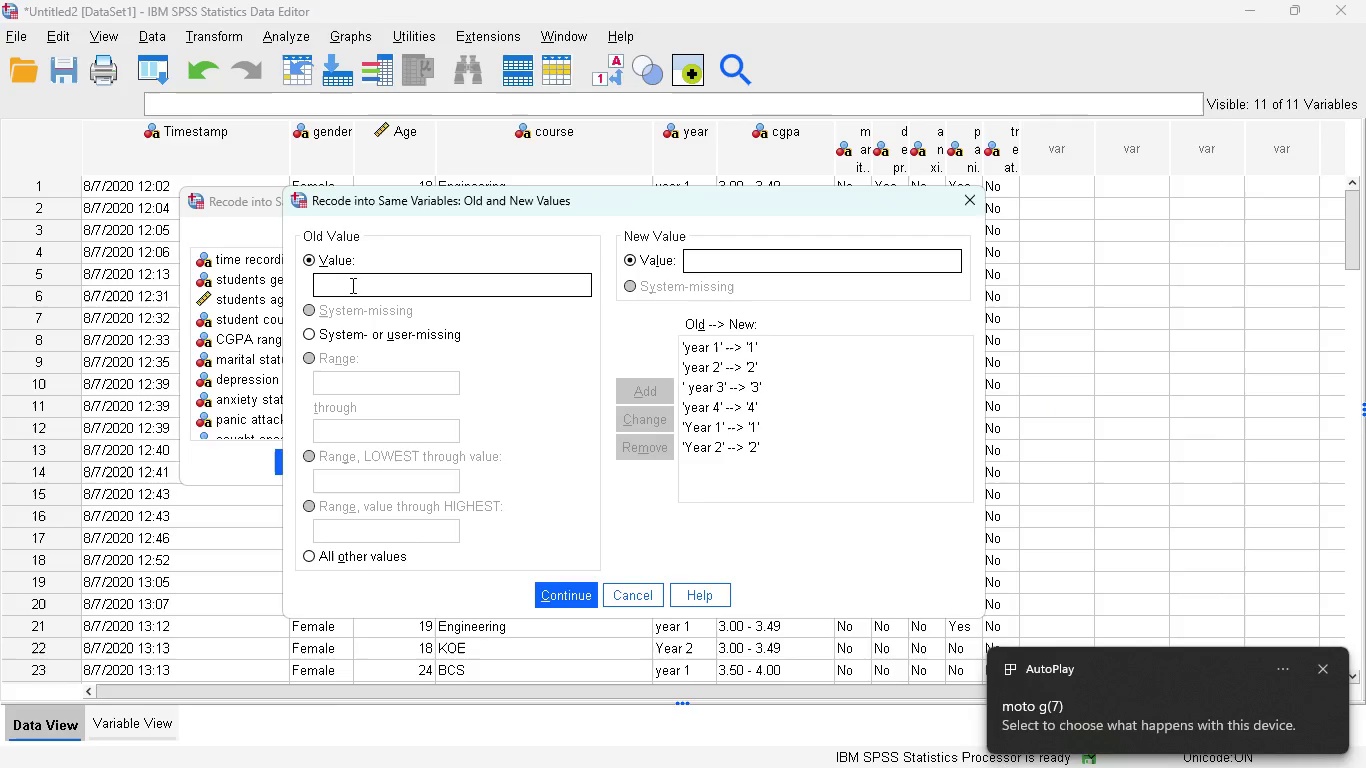 
type(Yar 3)
 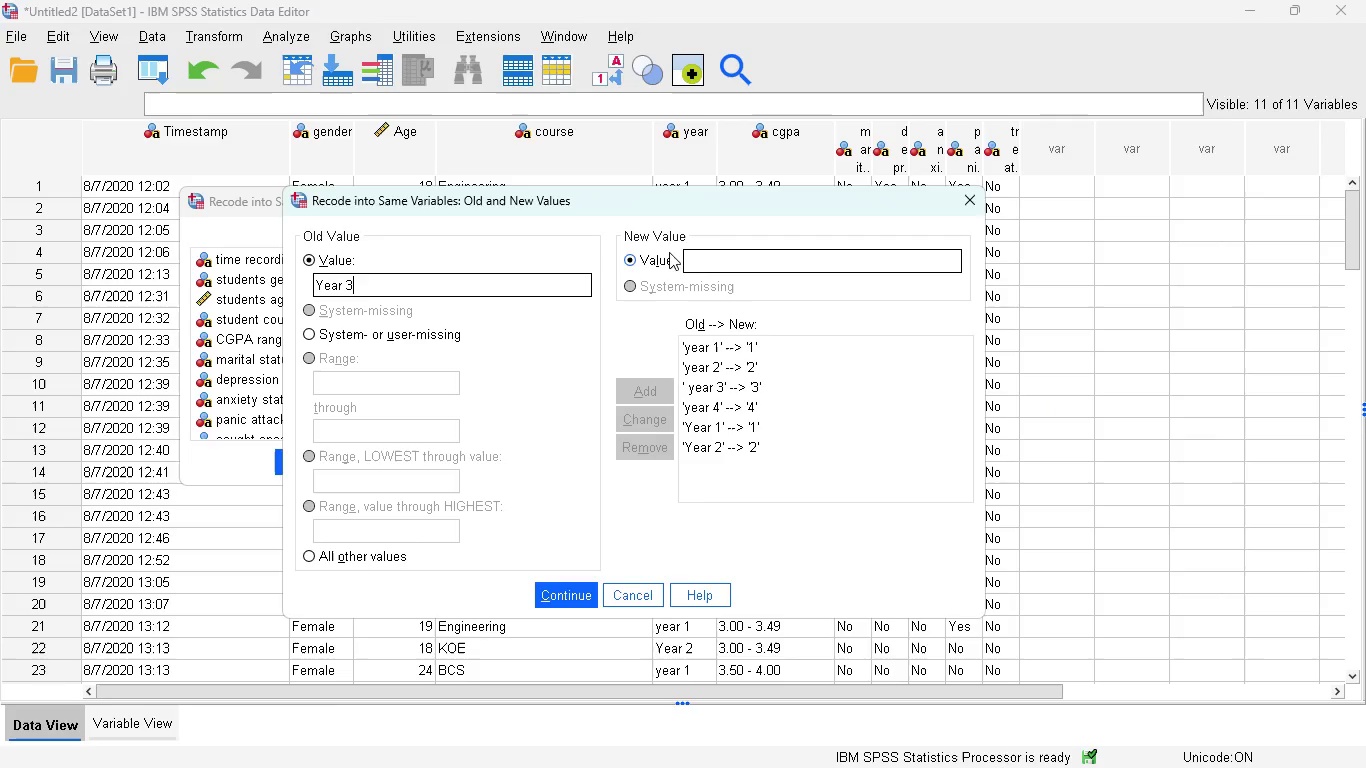 
hold_key(key=E, duration=0.33)
 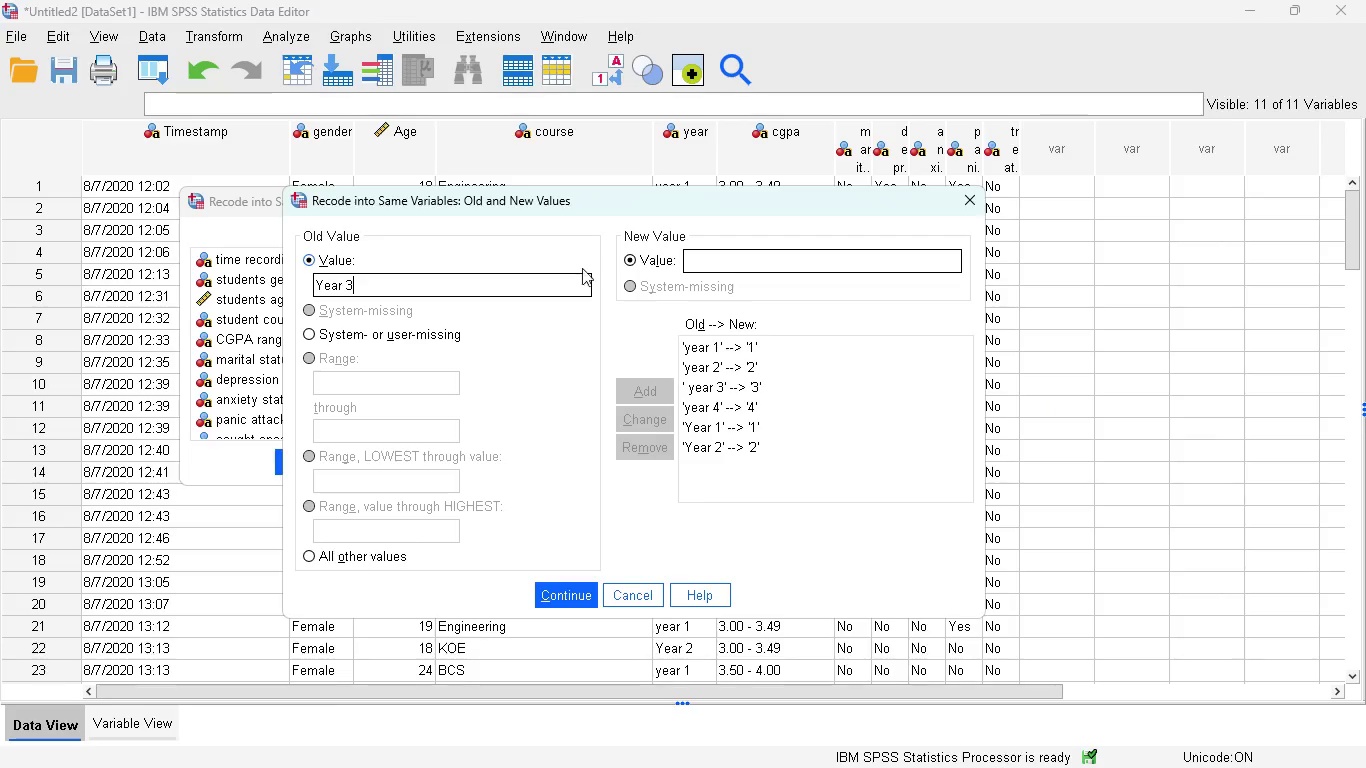 
left_click([713, 254])
 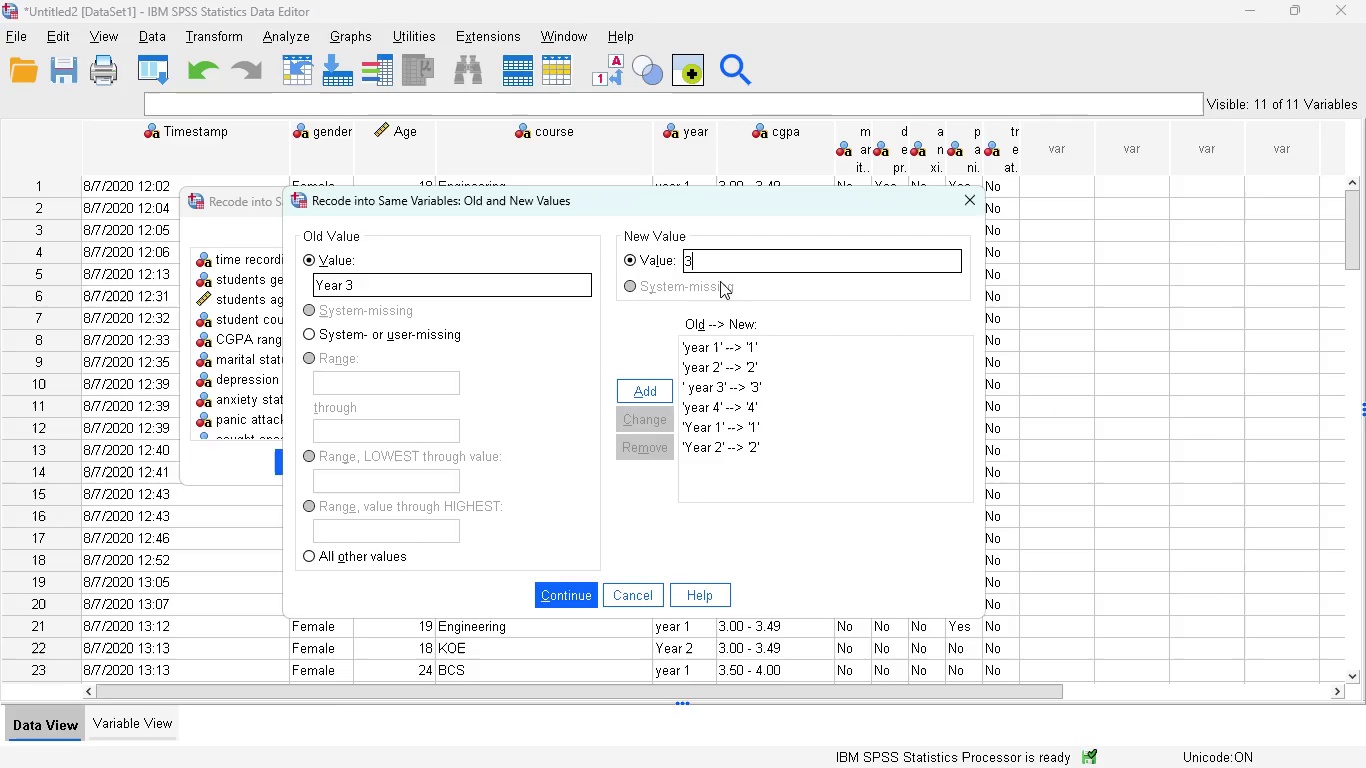 
key(3)
 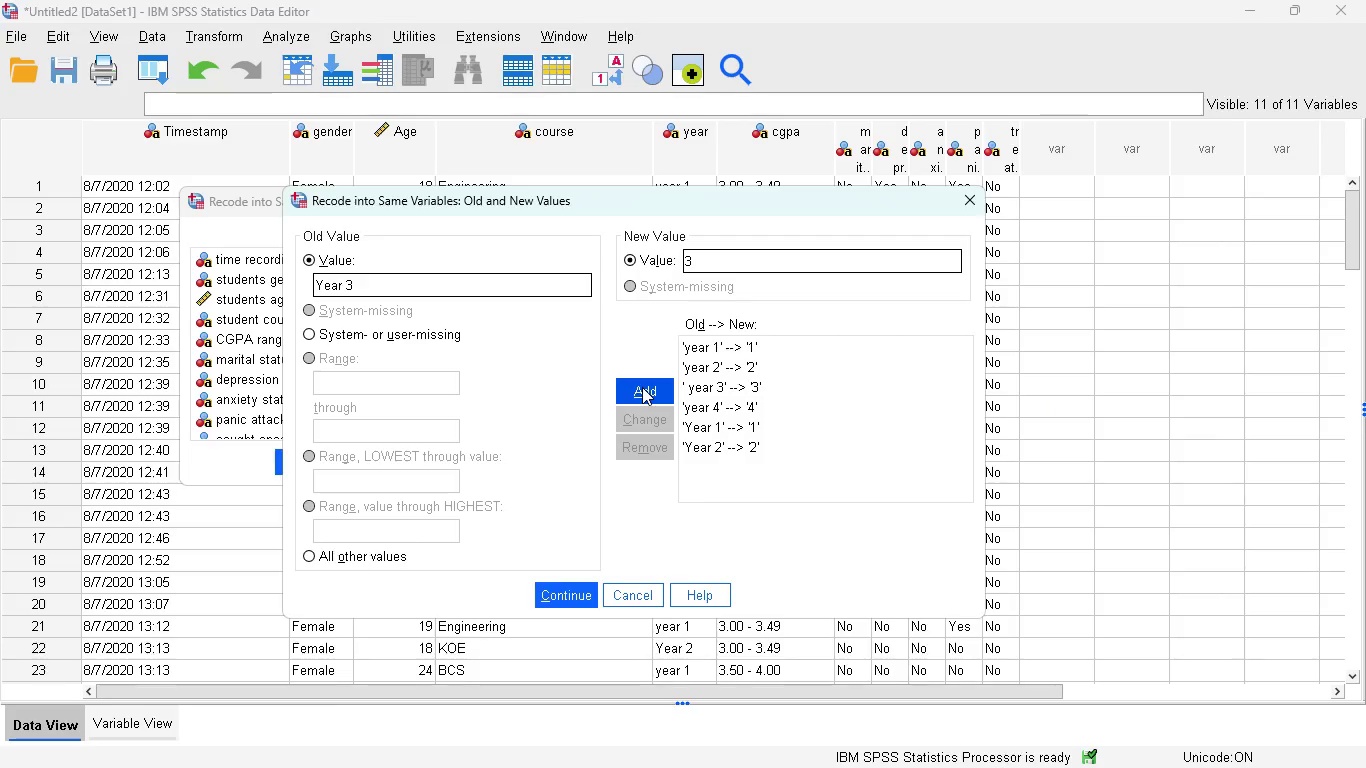 
left_click([642, 387])
 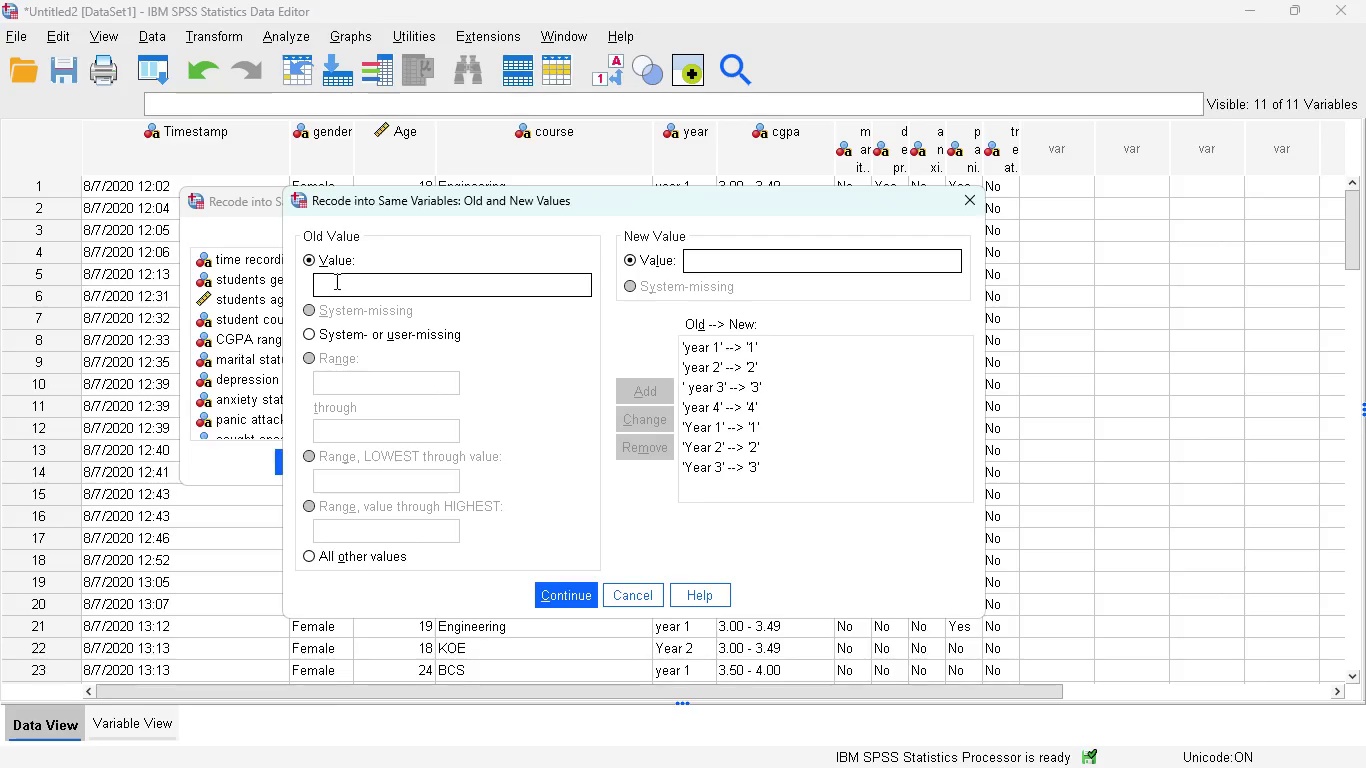 
left_click([335, 281])
 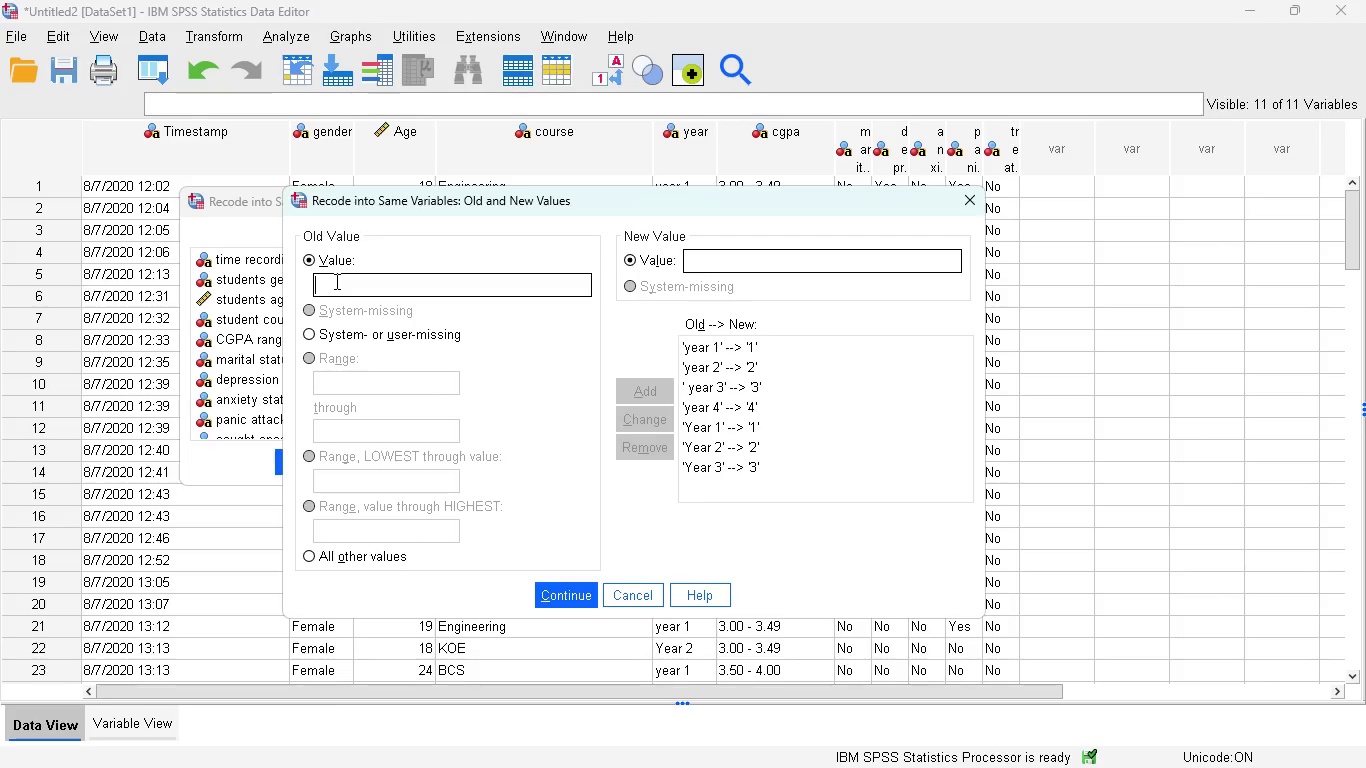 
type(Yeaer)
 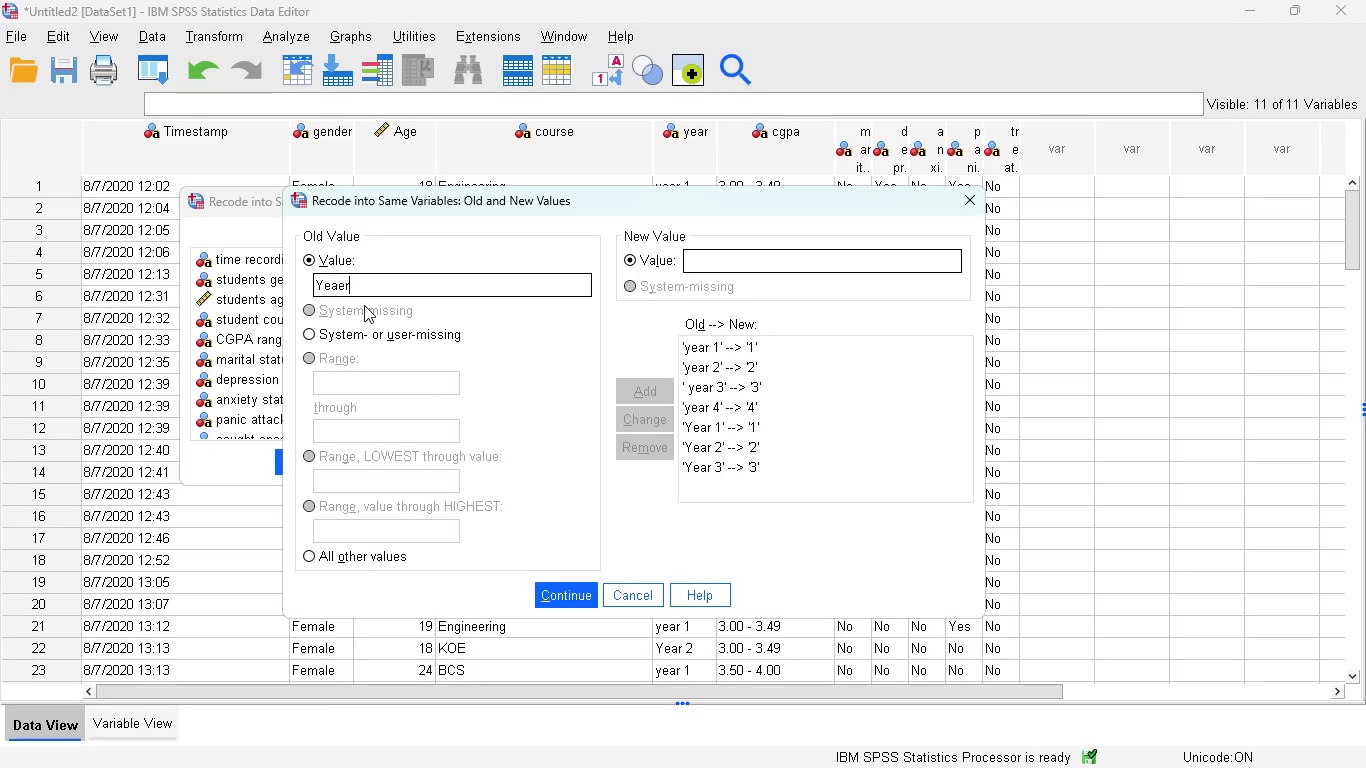 
key(Space)
 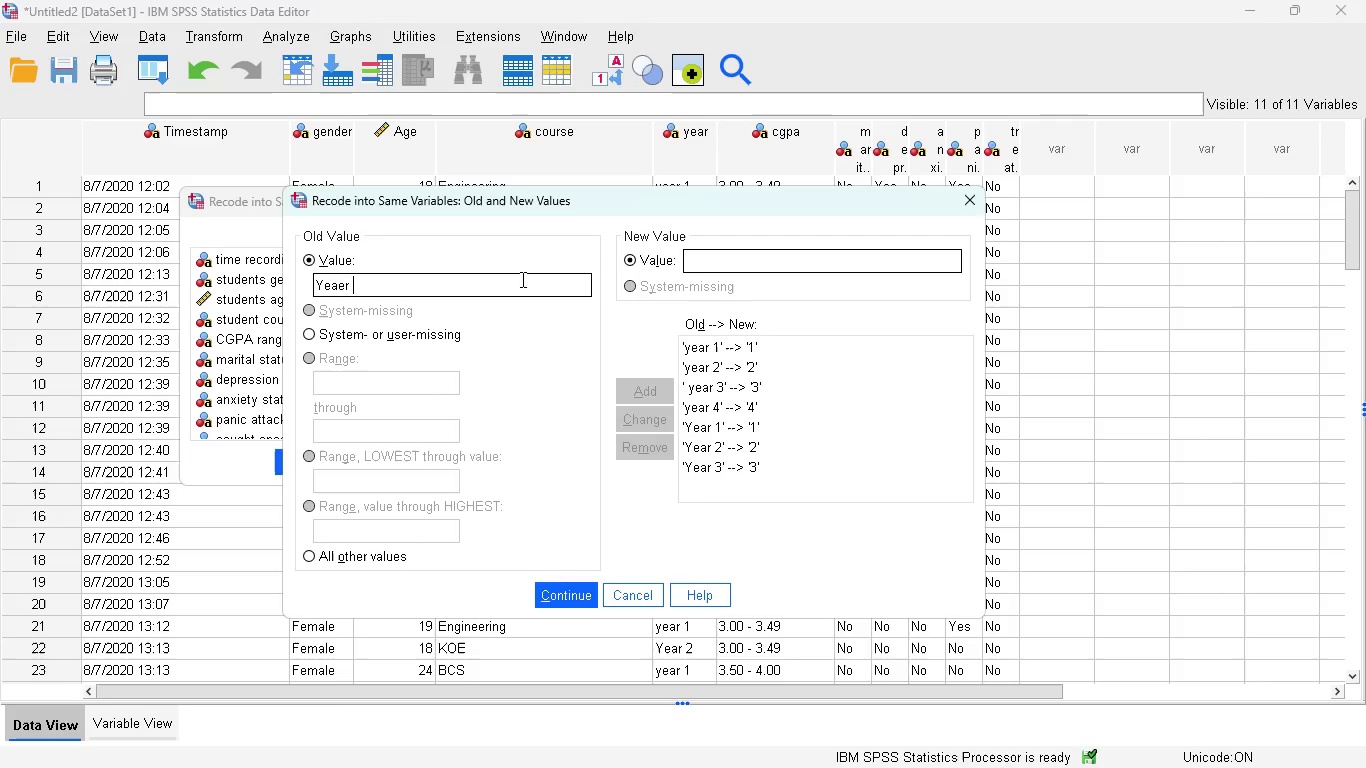 
key(Backspace)
 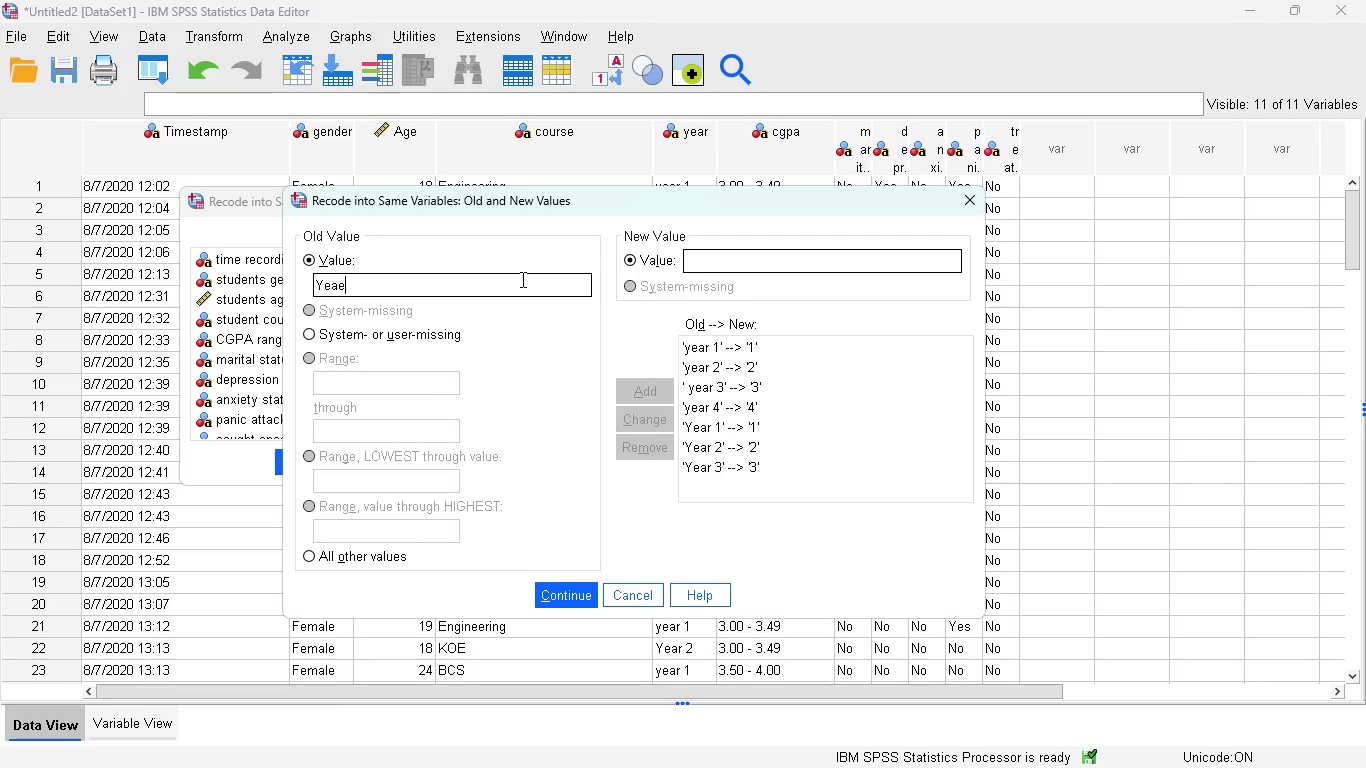 
key(Backspace)
 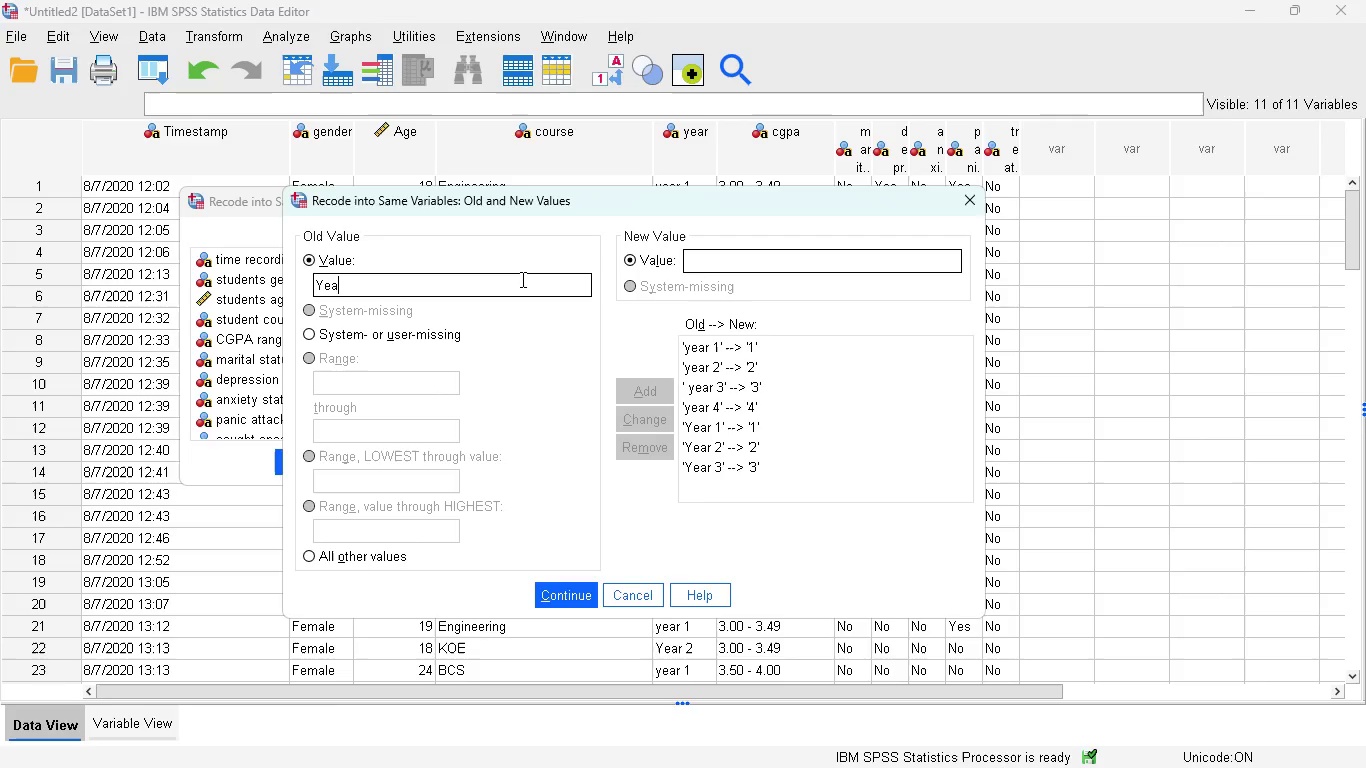 
key(Backspace)
 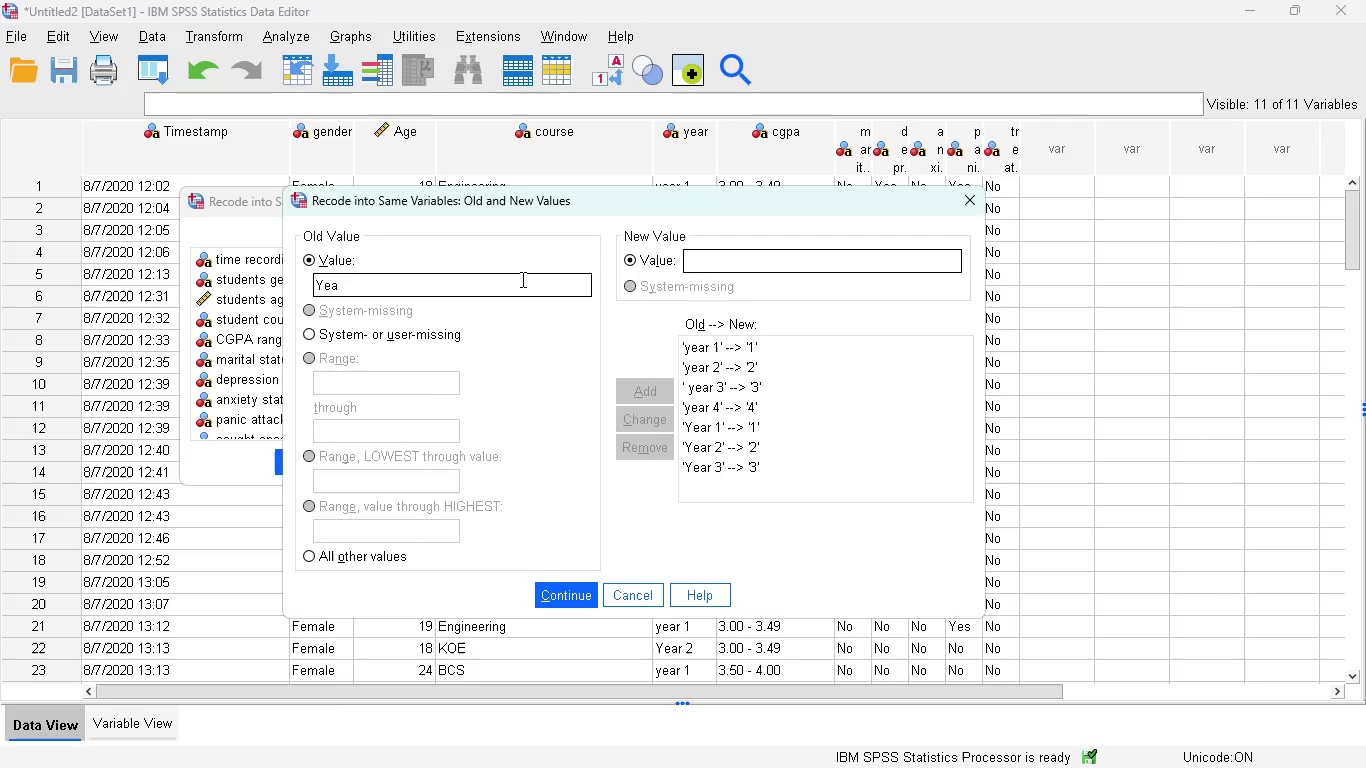 
key(R)
 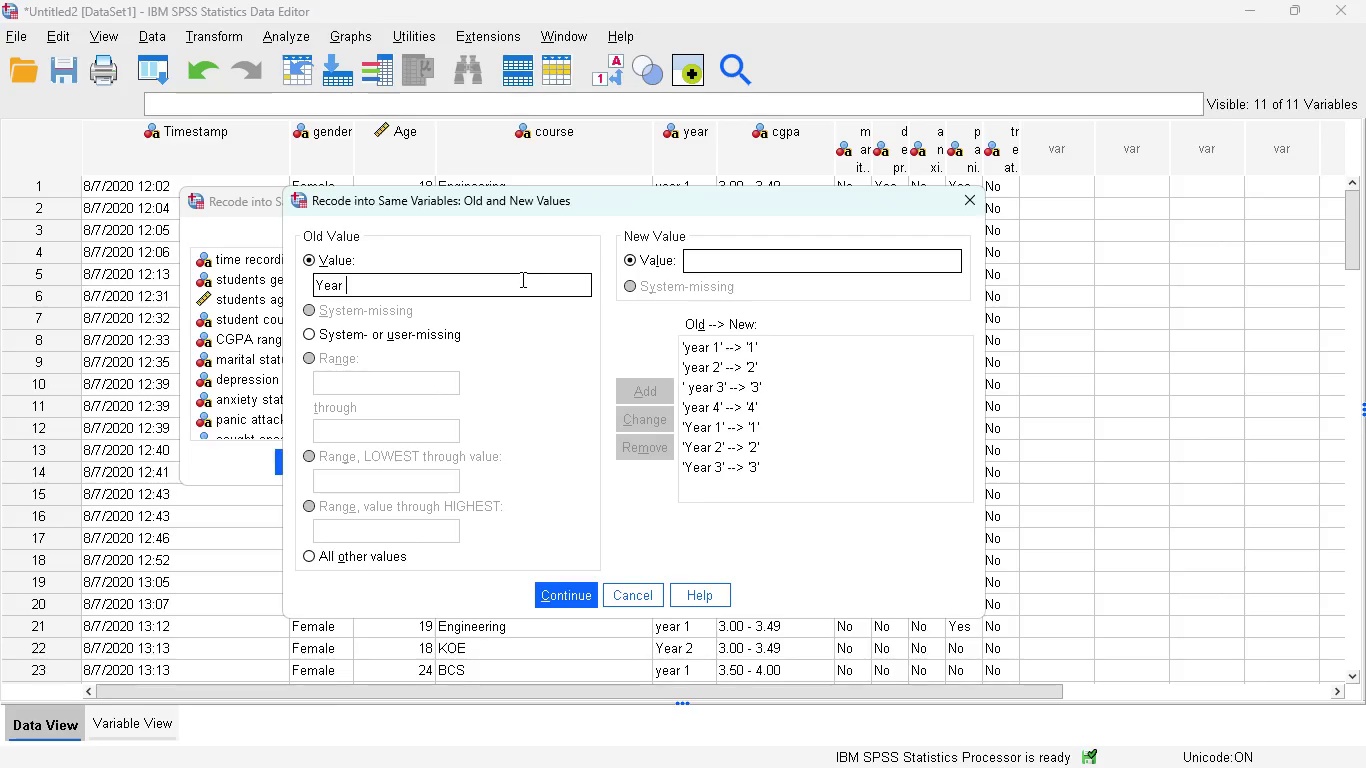 
key(Space)
 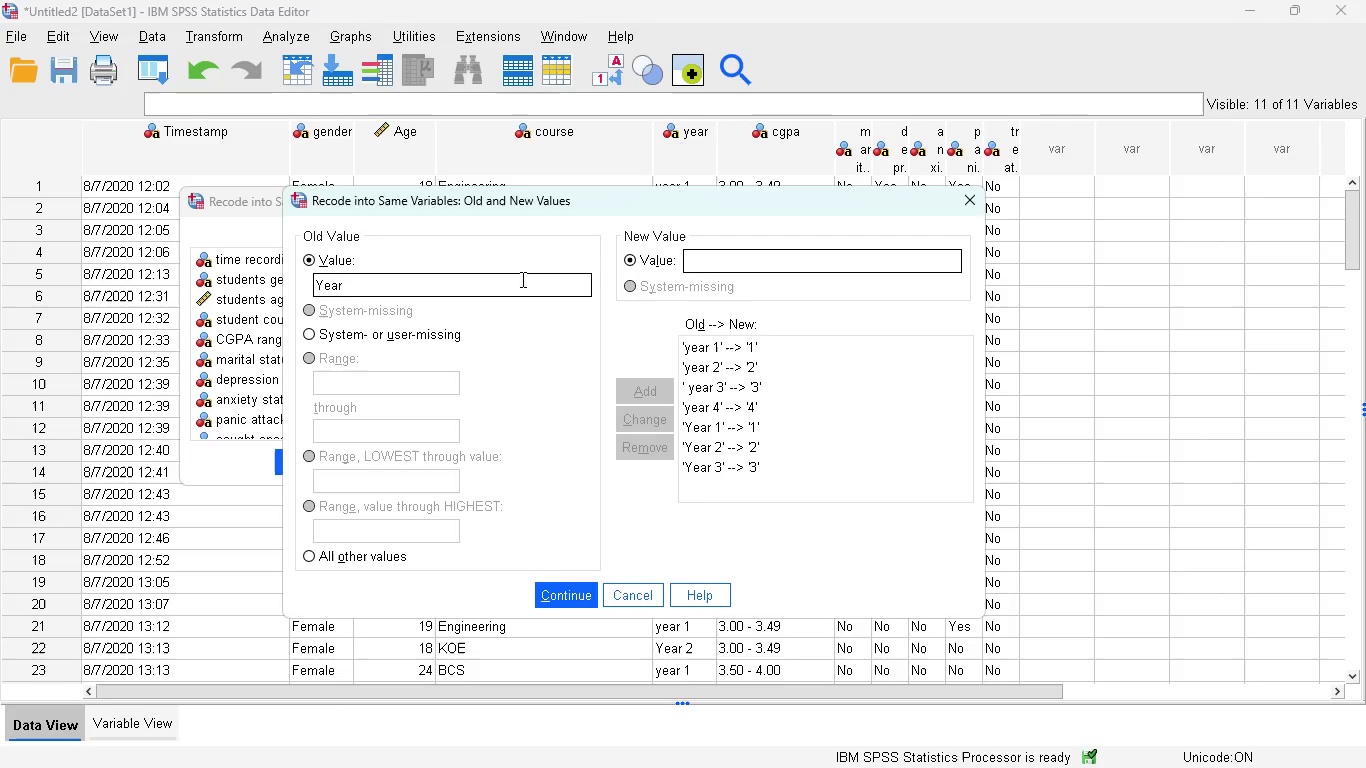 
key(4)
 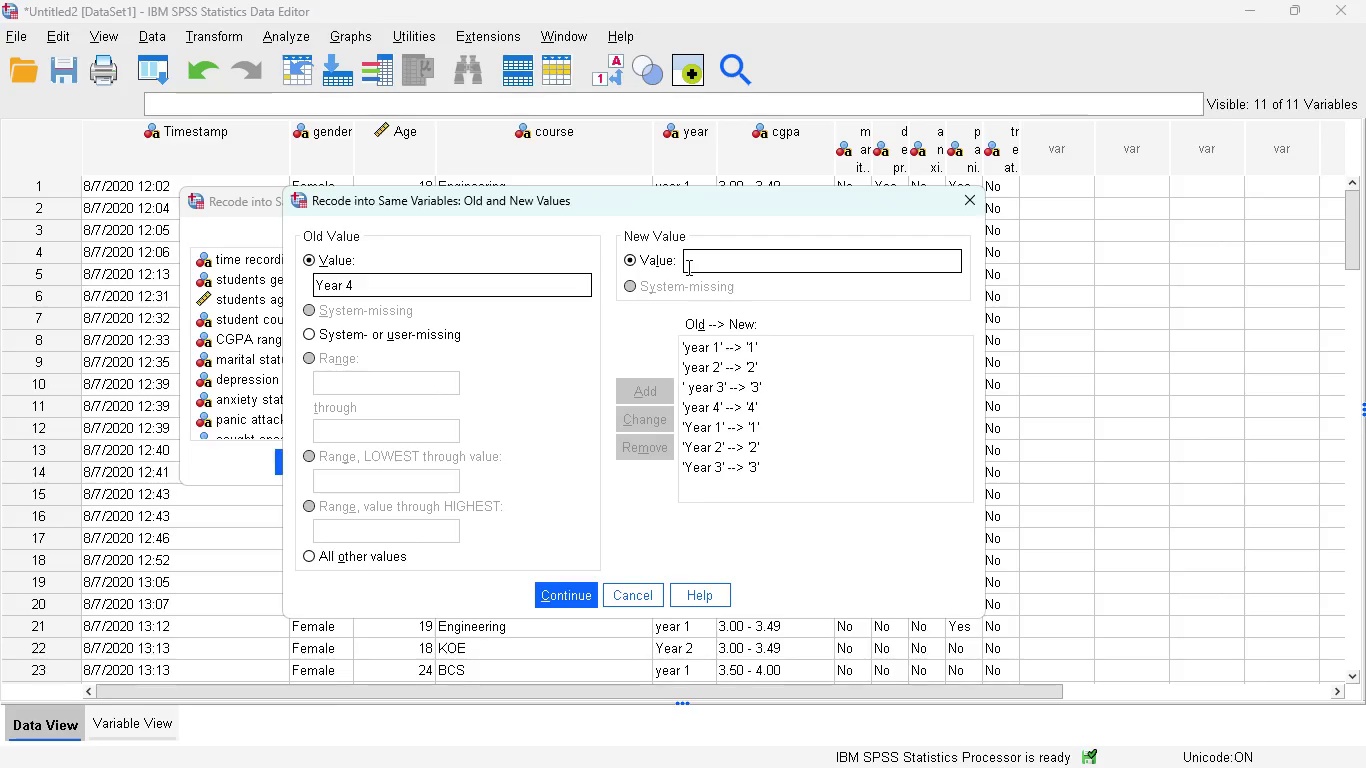 
left_click([687, 267])
 